 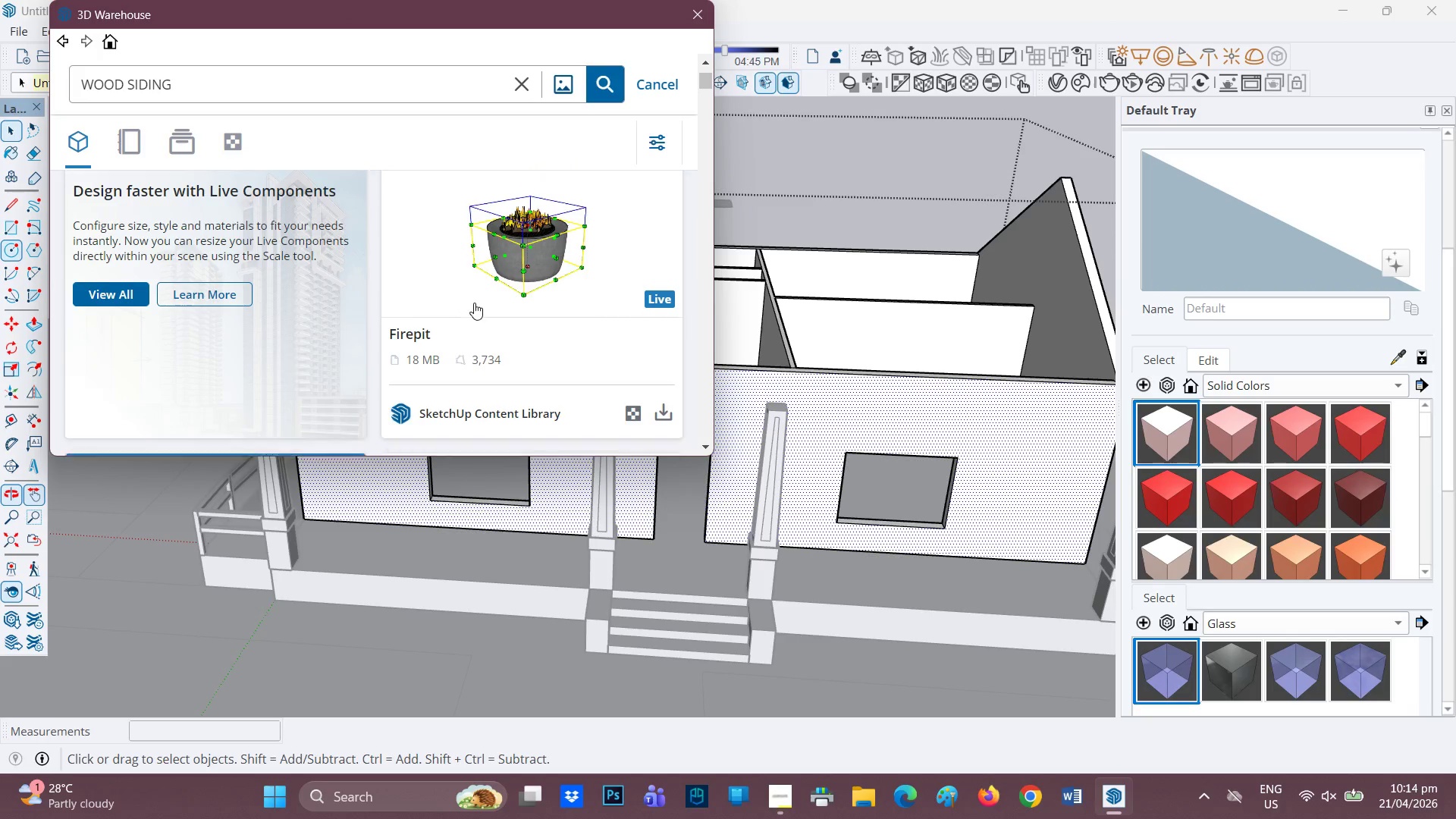 
scroll: coordinate [377, 270], scroll_direction: down, amount: 3.0
 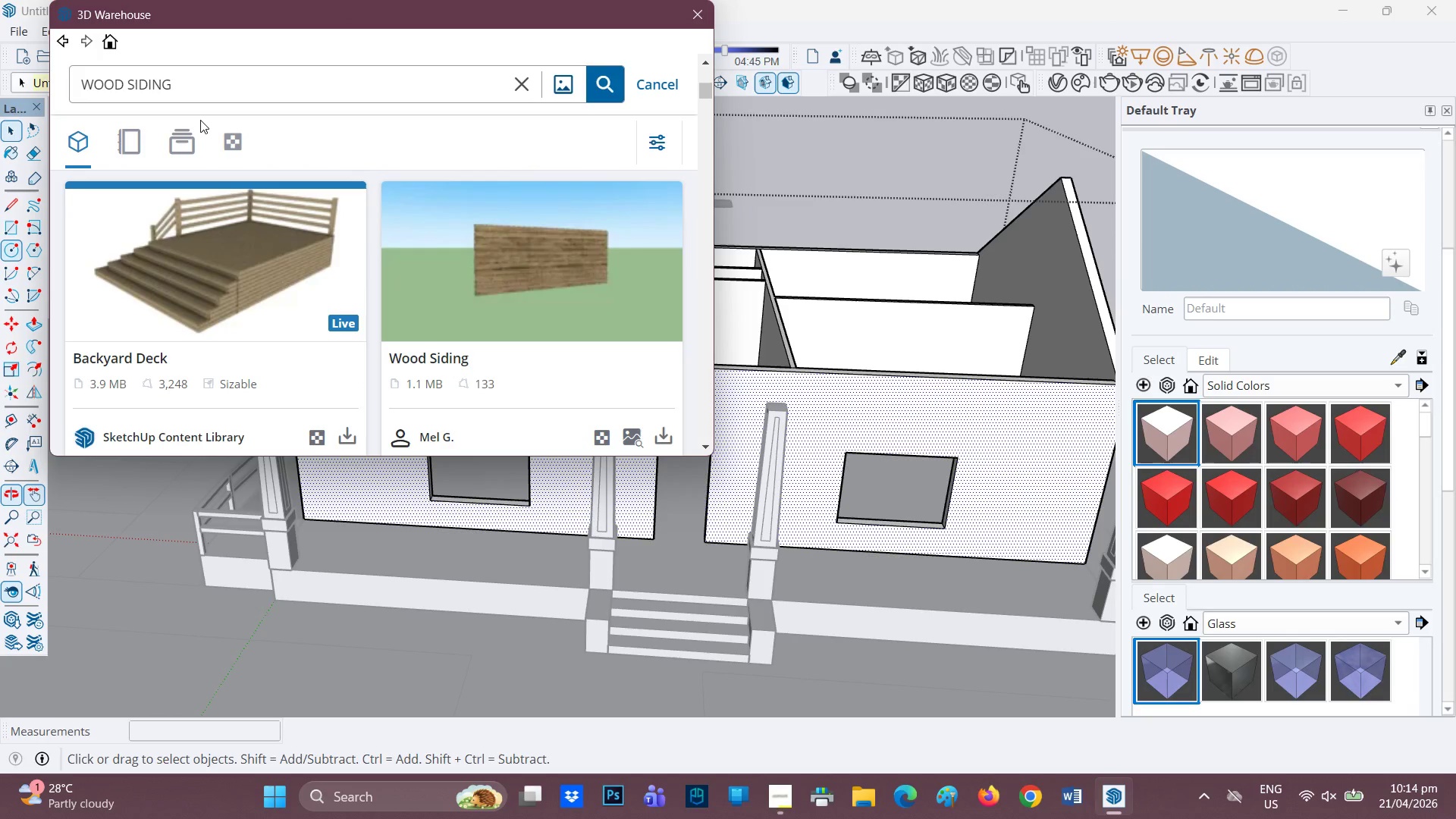 
left_click([234, 148])
 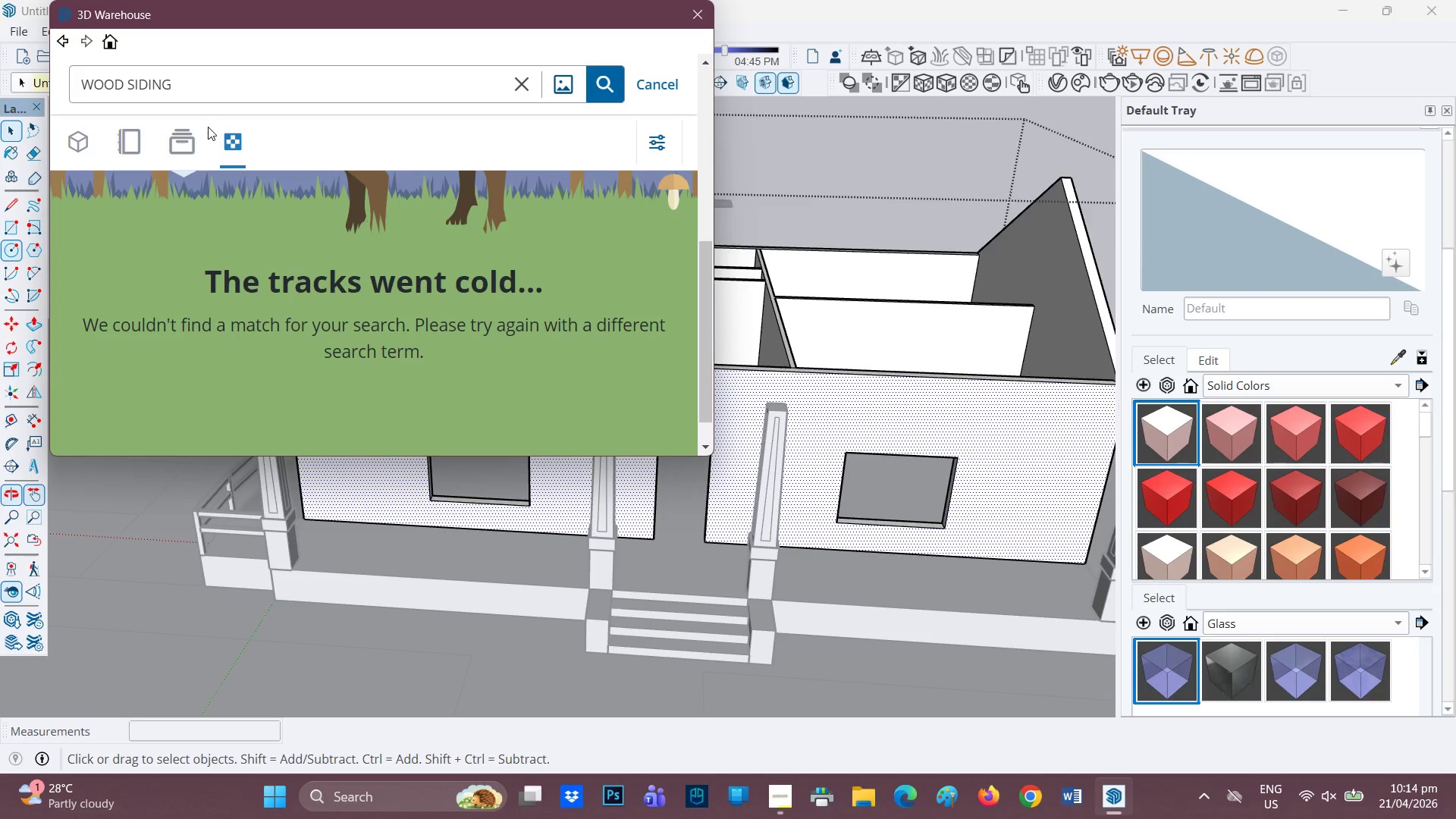 
left_click([72, 135])
 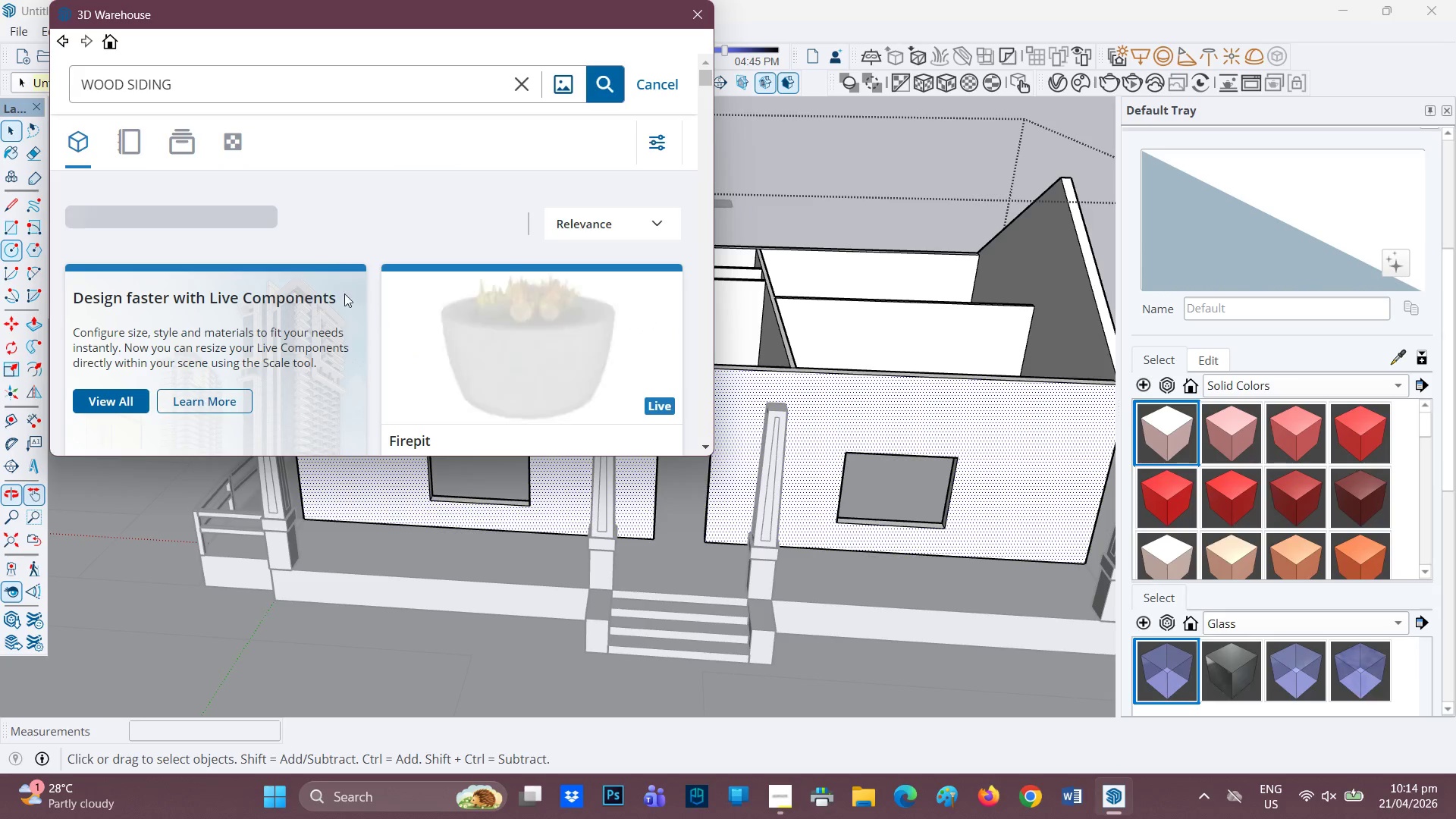 
scroll: coordinate [375, 315], scroll_direction: down, amount: 6.0
 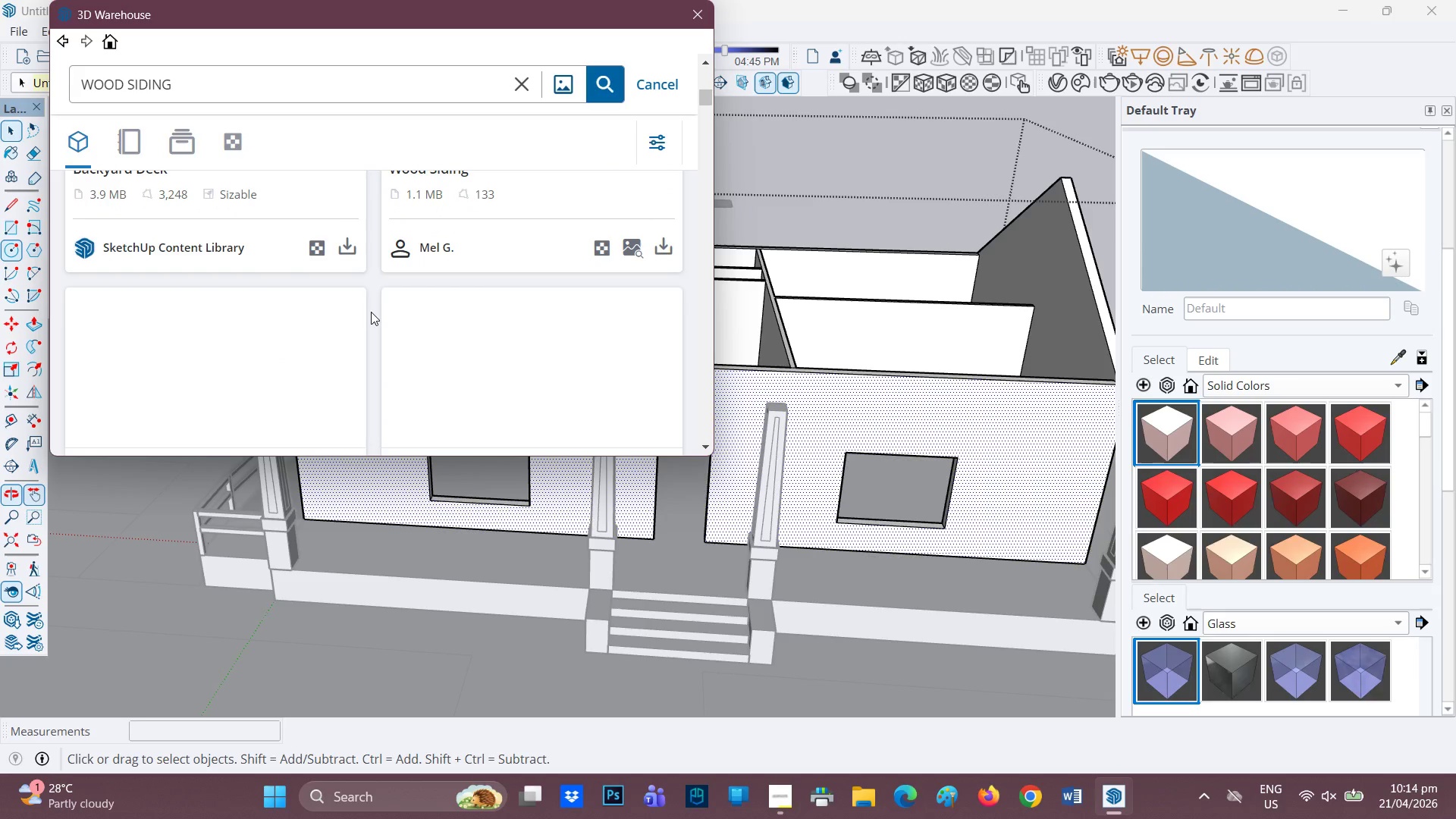 
scroll: coordinate [369, 310], scroll_direction: none, amount: 0.0
 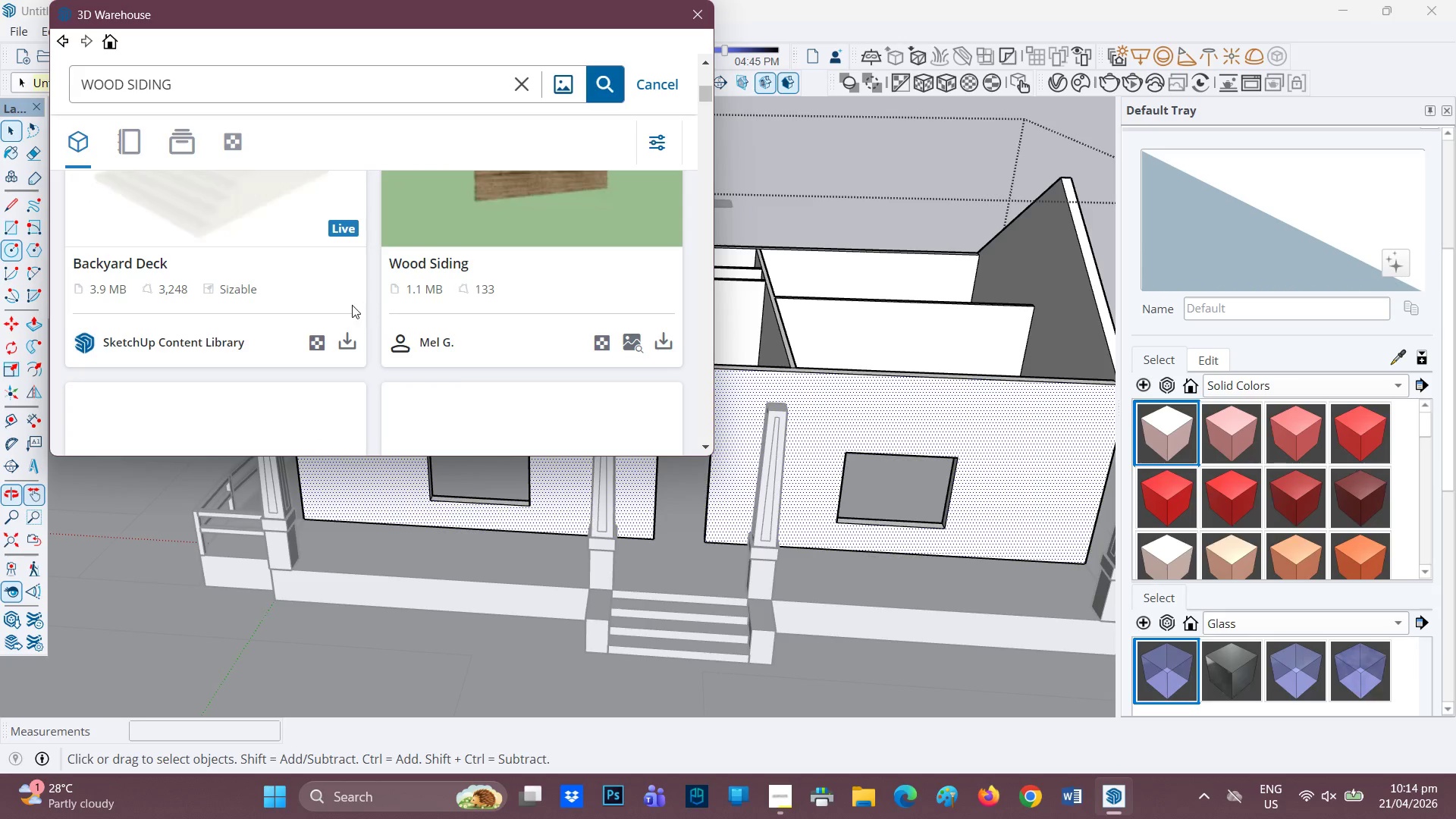 
scroll: coordinate [348, 303], scroll_direction: up, amount: 1.0
 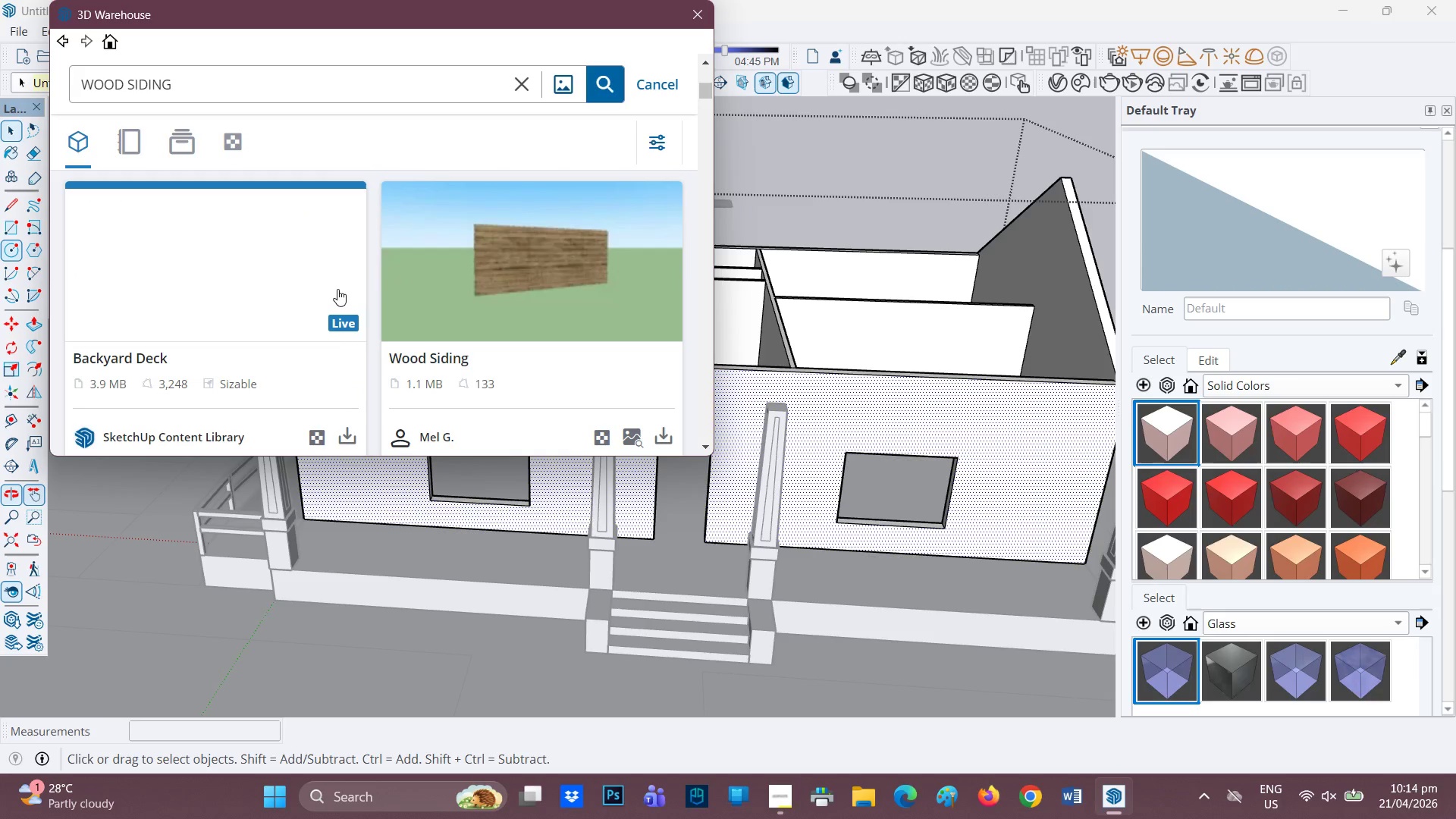 
scroll: coordinate [335, 290], scroll_direction: down, amount: 2.0
 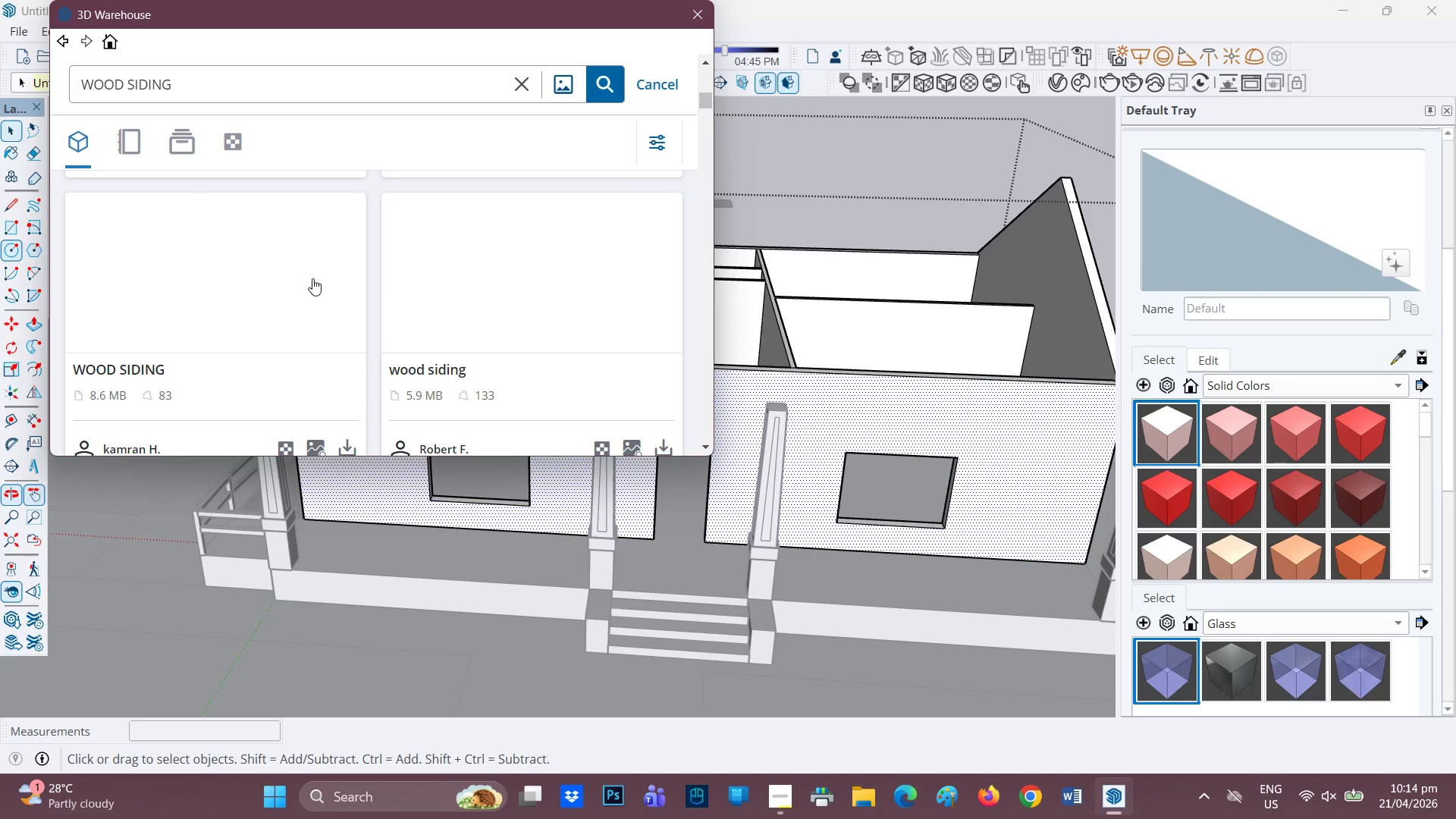 
scroll: coordinate [312, 278], scroll_direction: none, amount: 0.0
 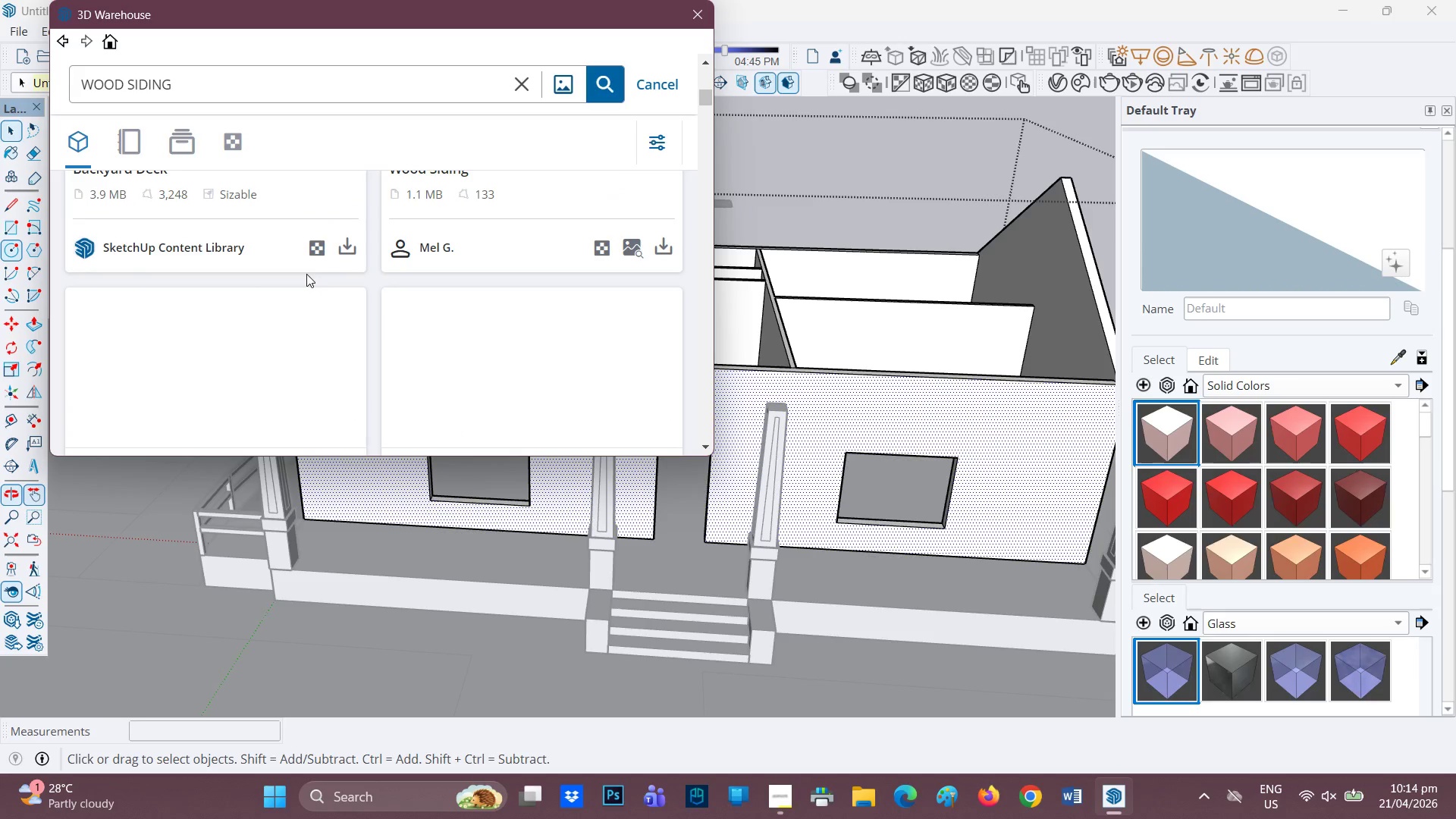 
mouse_move([284, 259])
 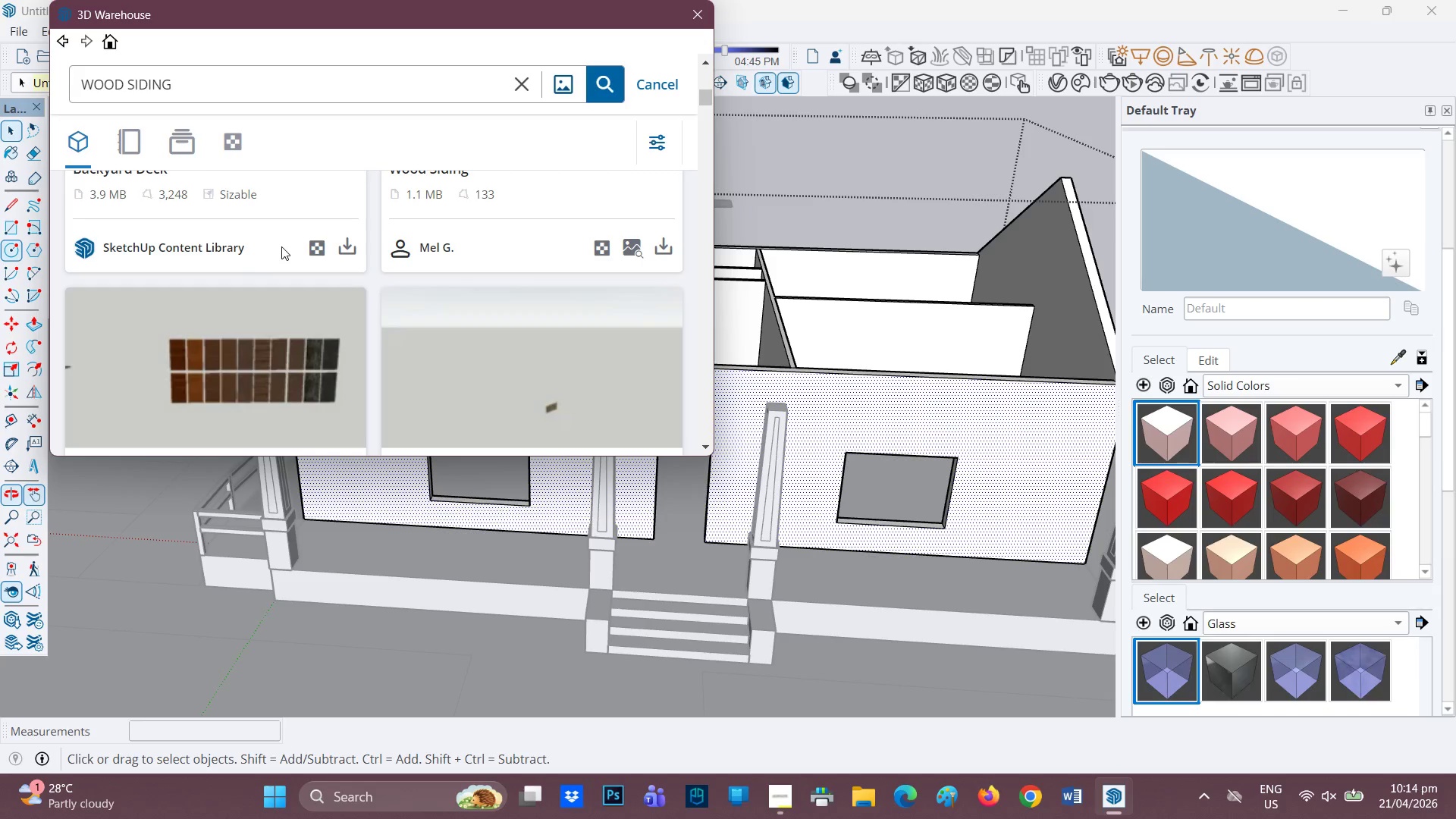 
wait(6.33)
 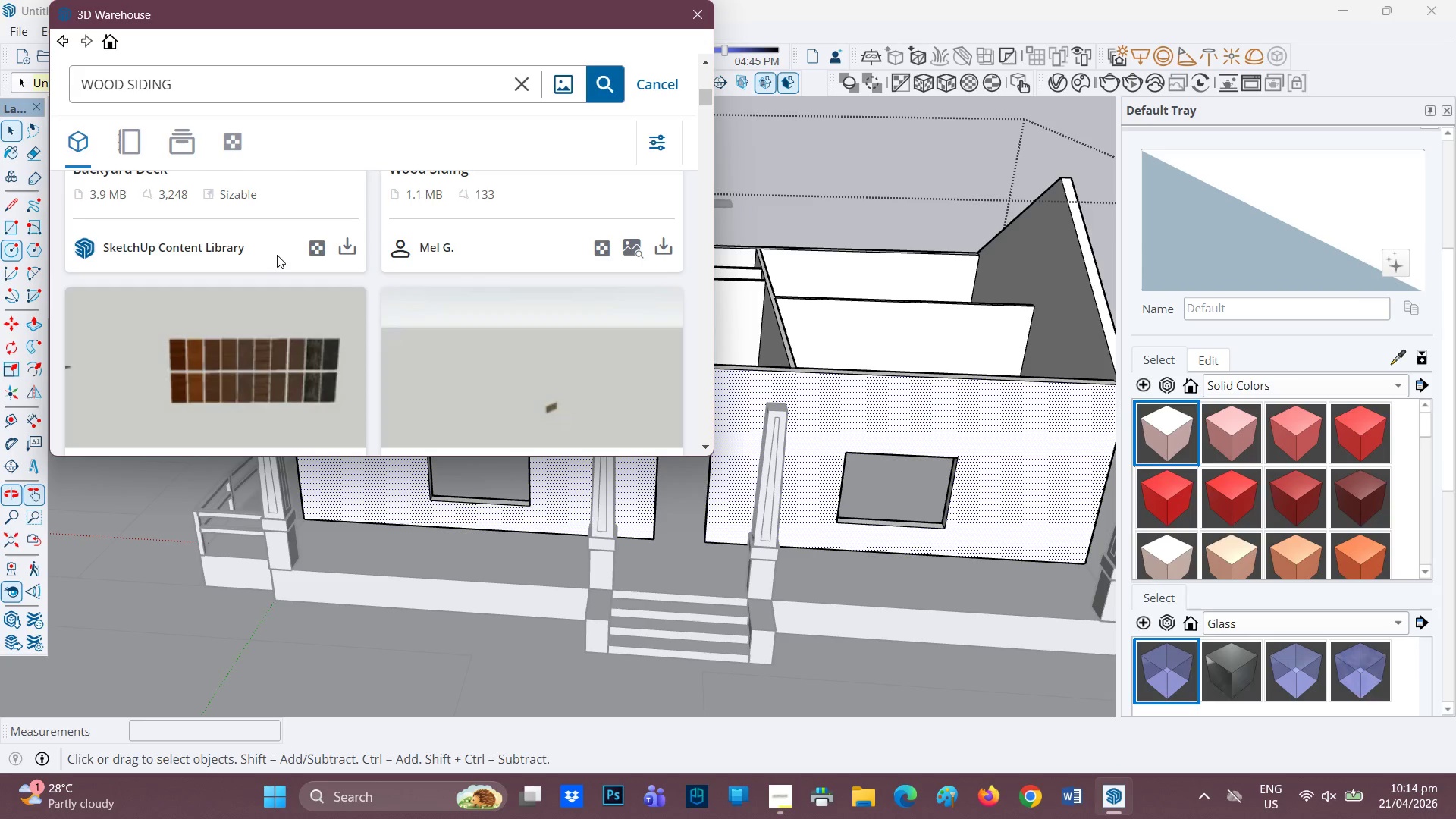 
scroll: coordinate [278, 335], scroll_direction: none, amount: 0.0
 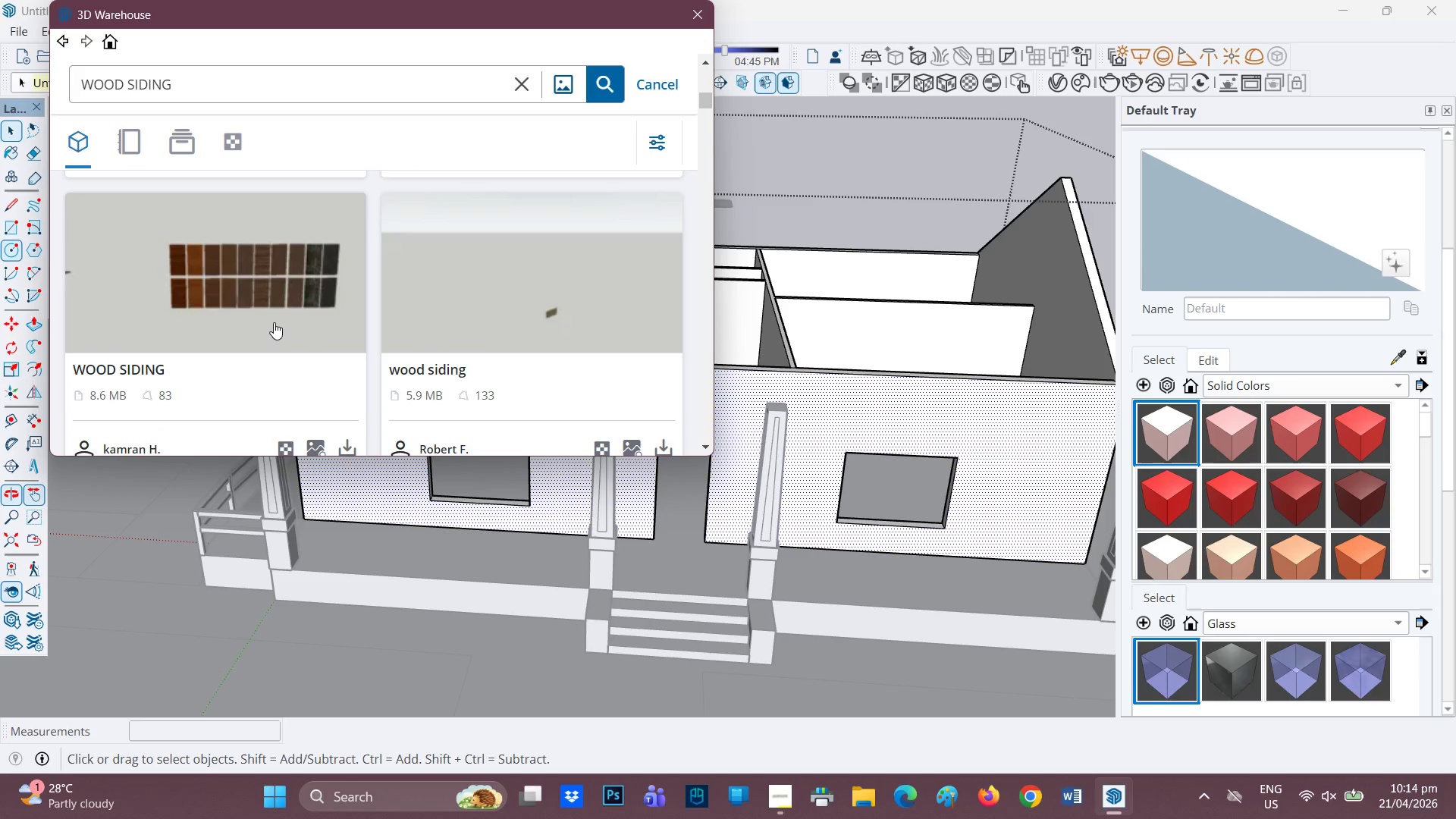 
scroll: coordinate [260, 300], scroll_direction: down, amount: 4.0
 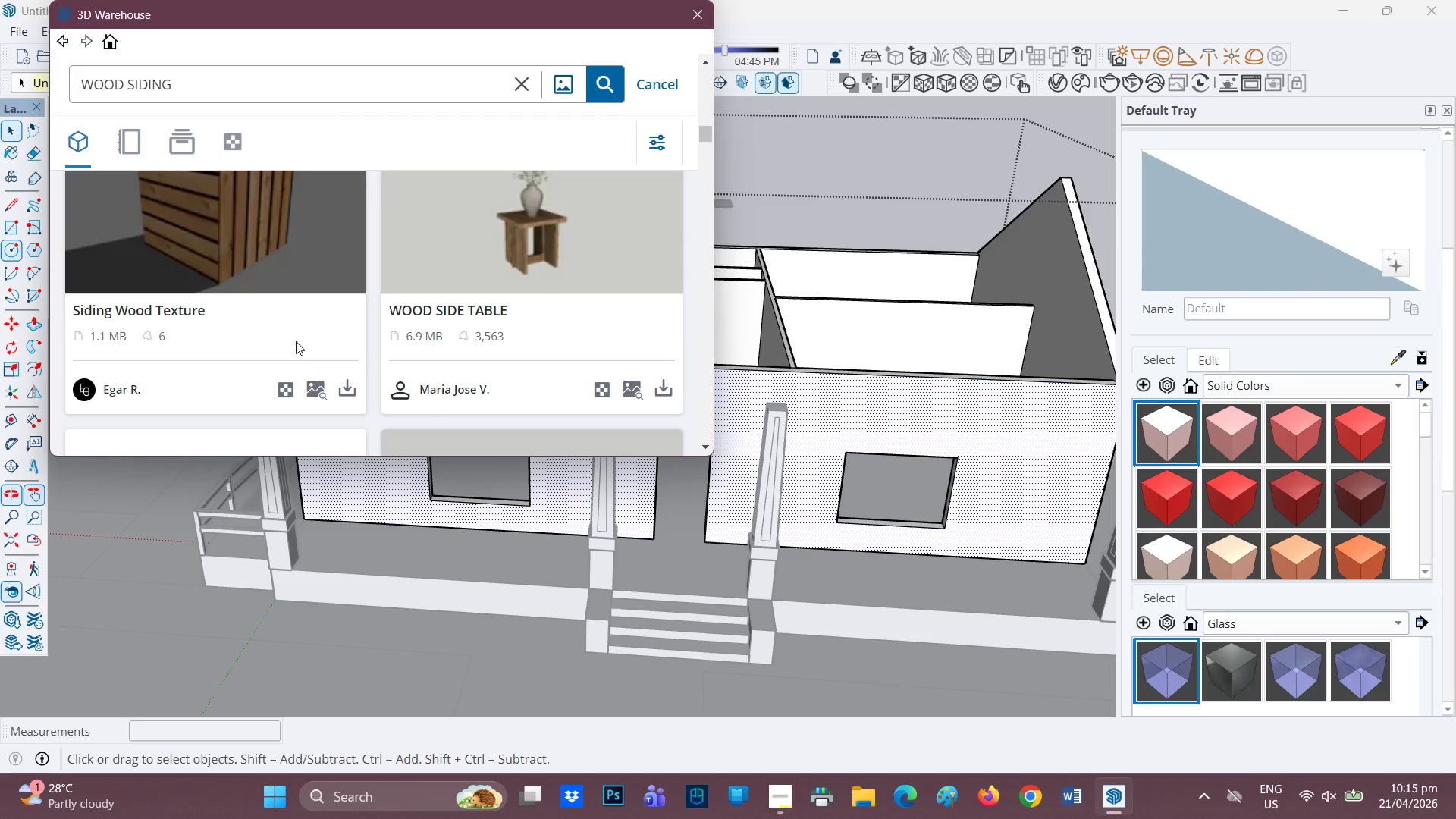 
scroll: coordinate [289, 331], scroll_direction: none, amount: 0.0
 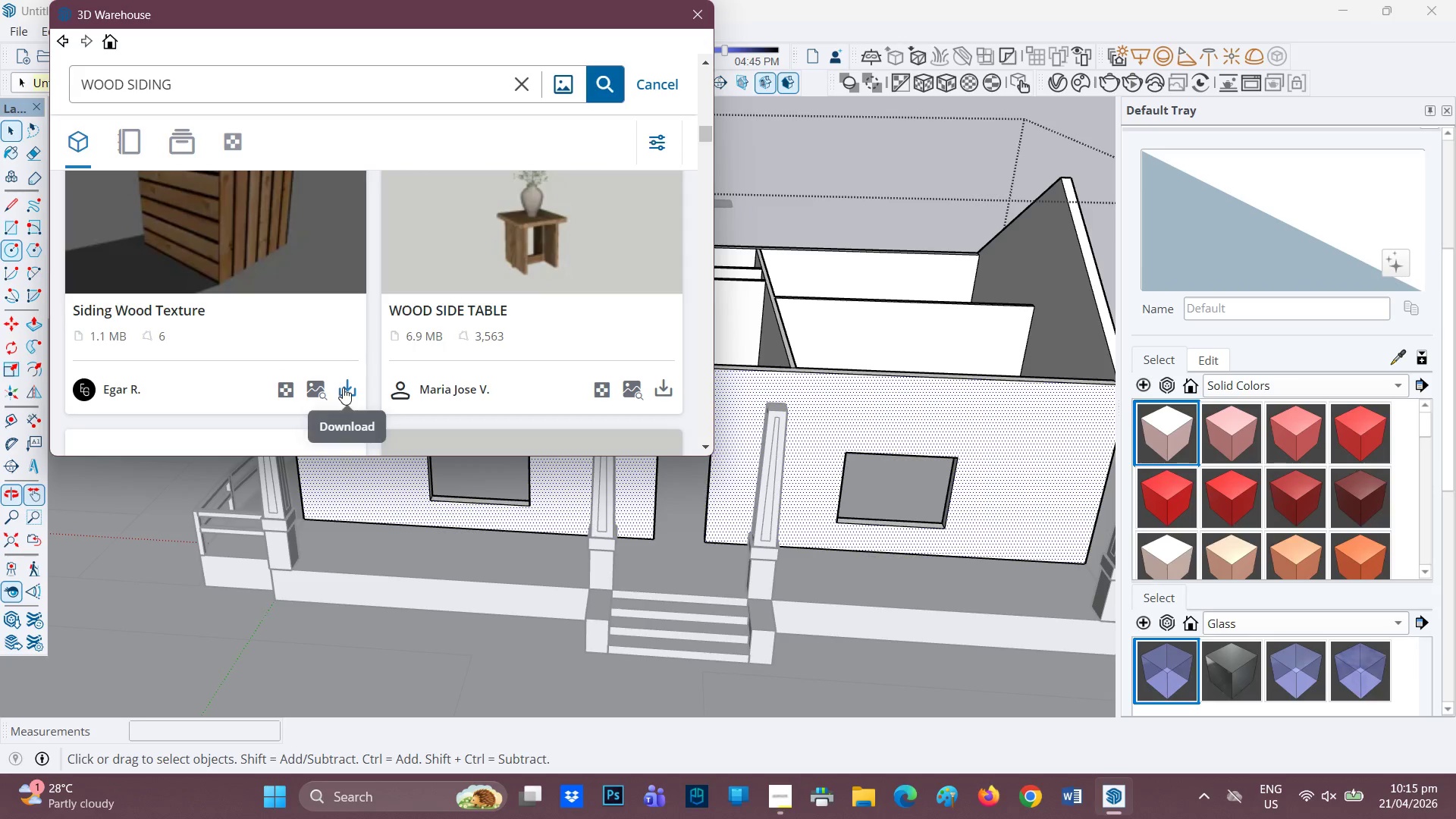 
left_click([343, 388])
 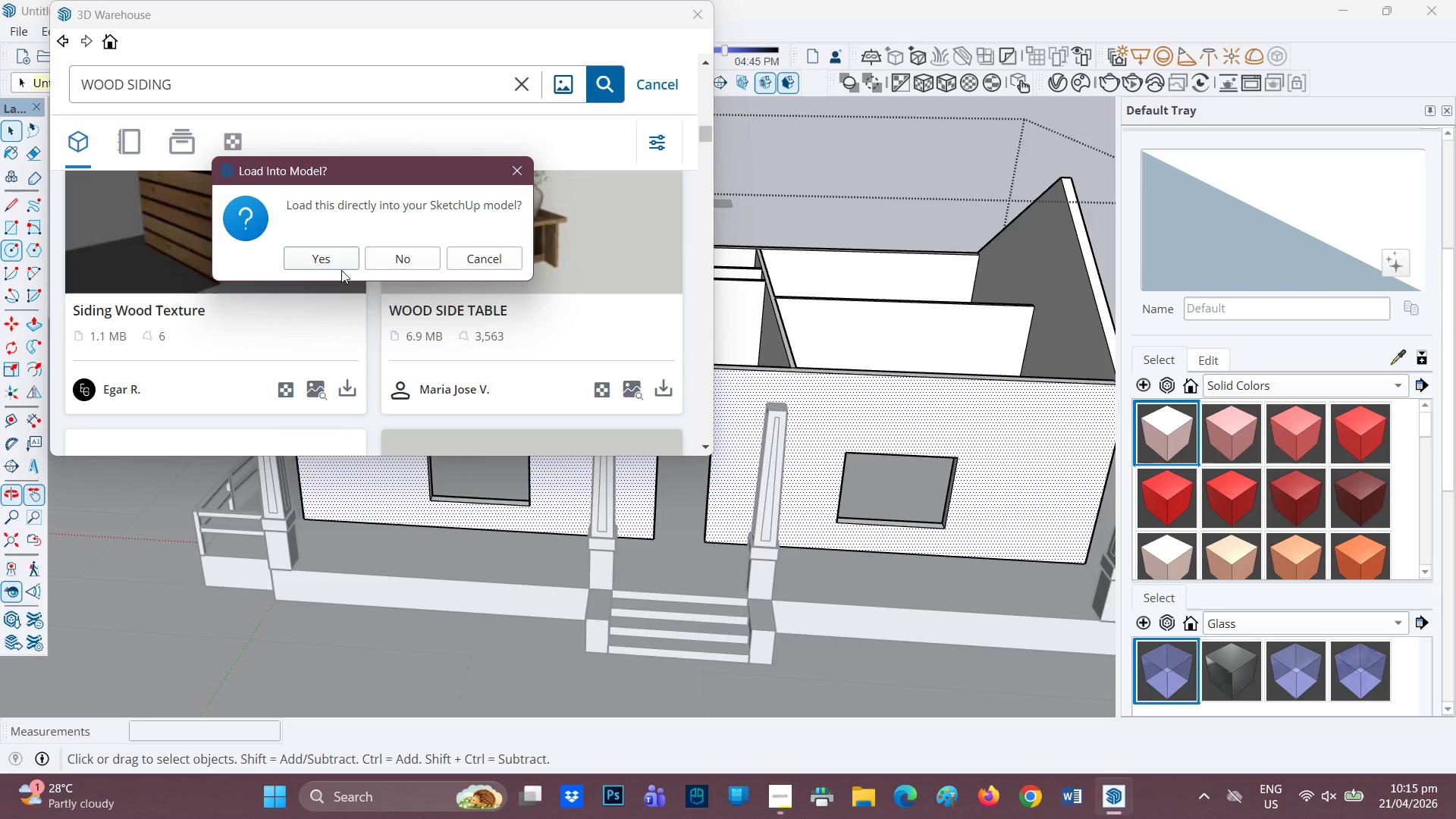 
left_click([322, 253])
 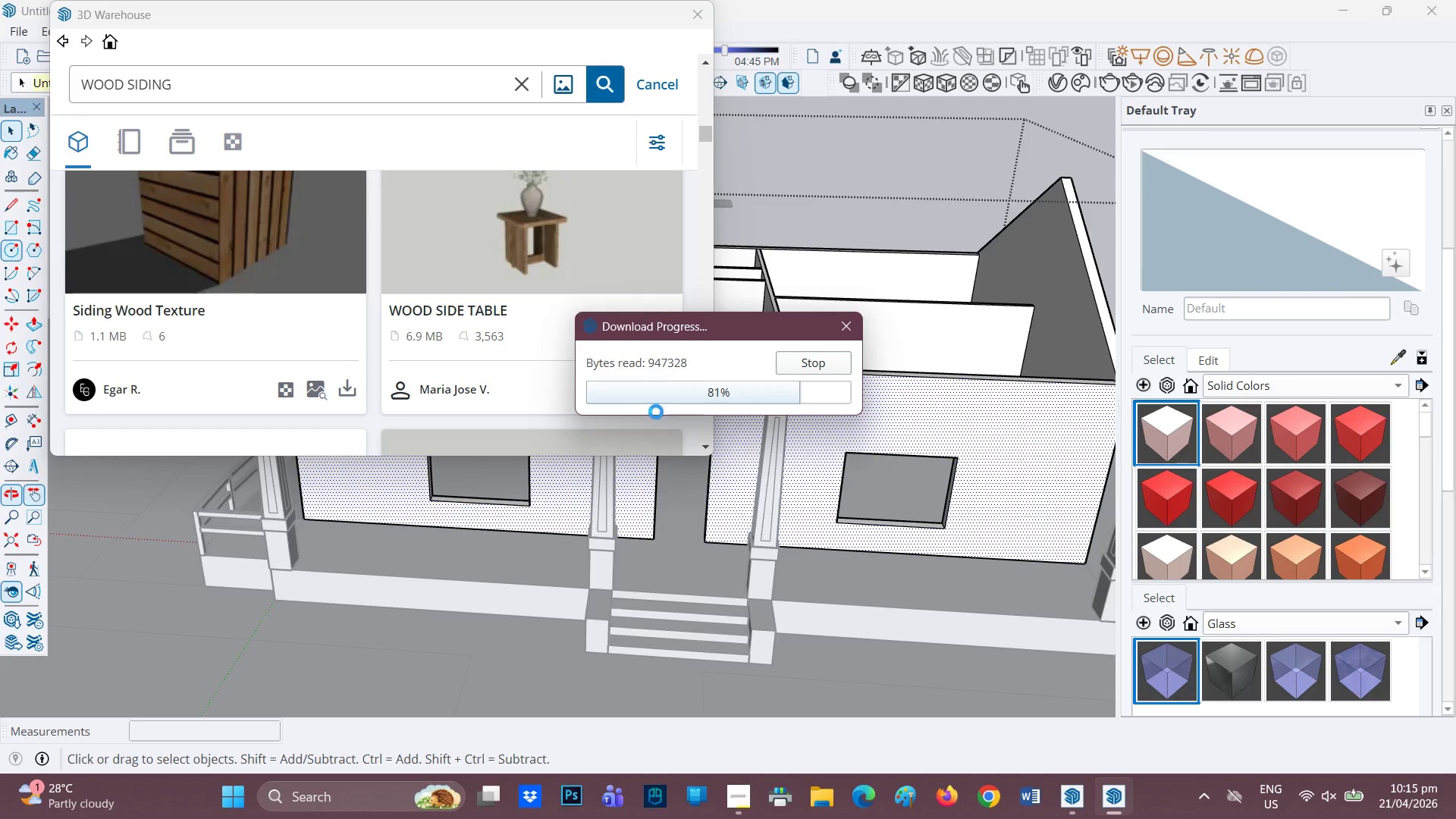 
wait(18.14)
 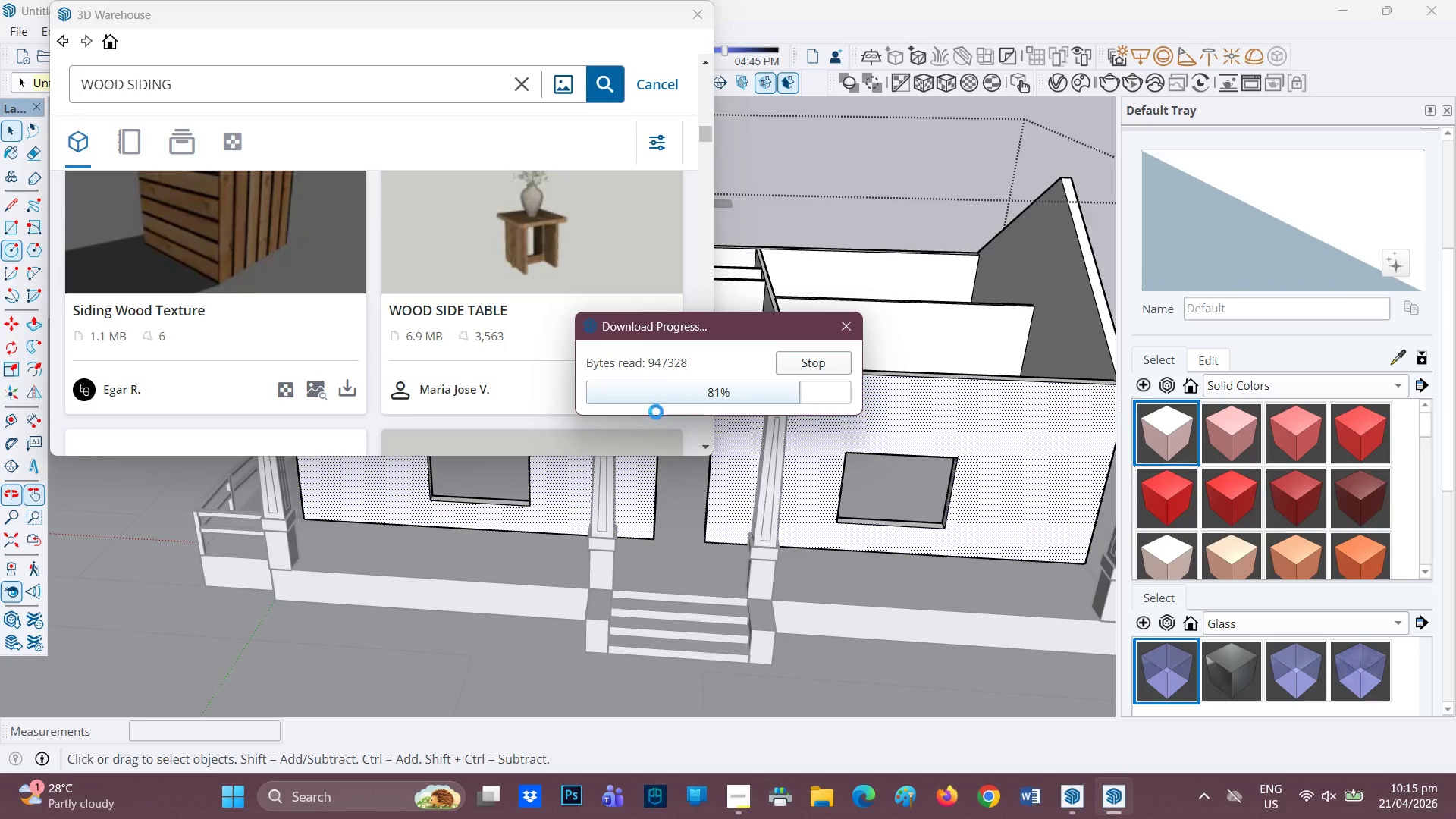 
left_click([106, 505])
 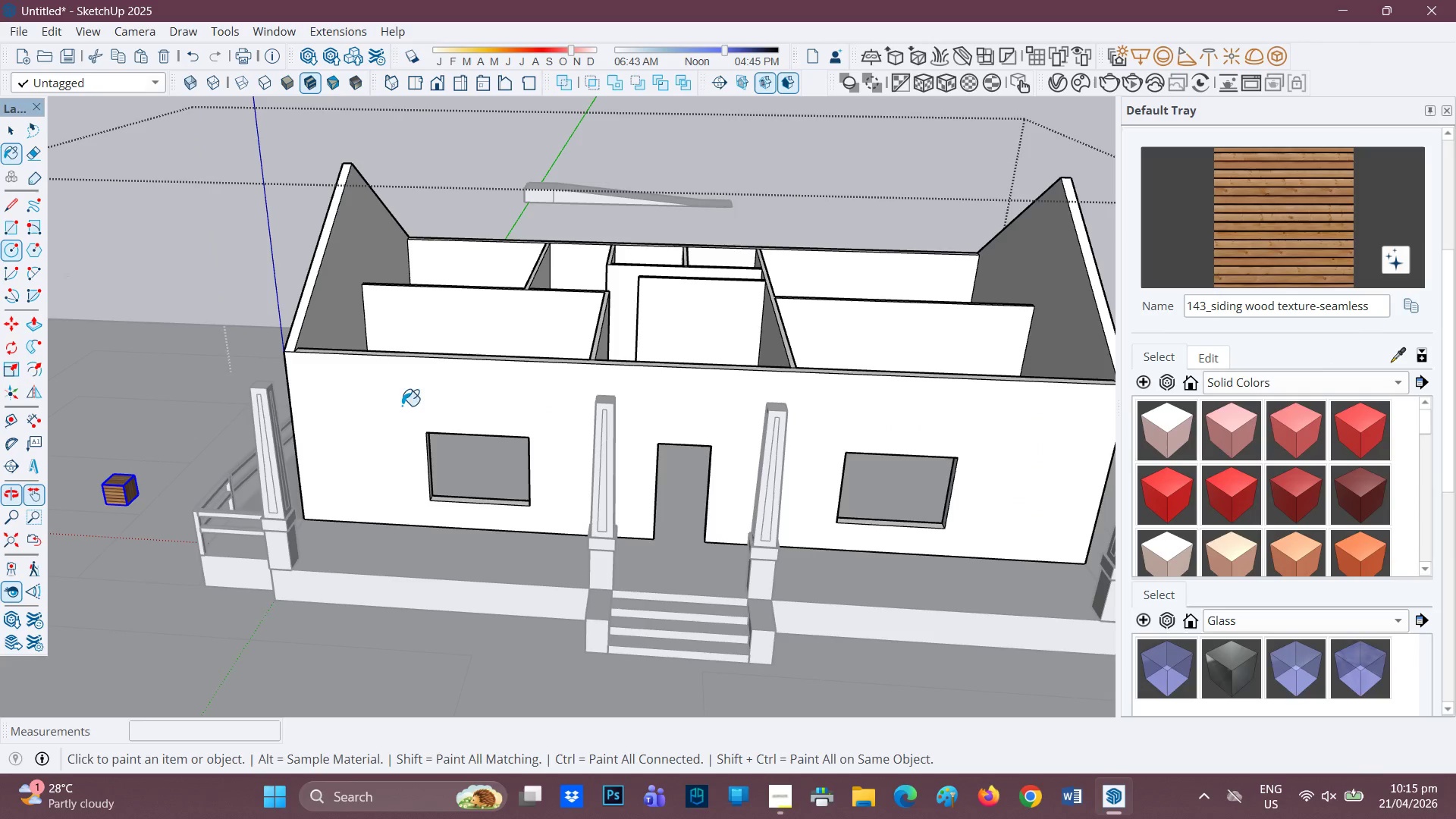 
scroll: coordinate [404, 388], scroll_direction: down, amount: 3.0
 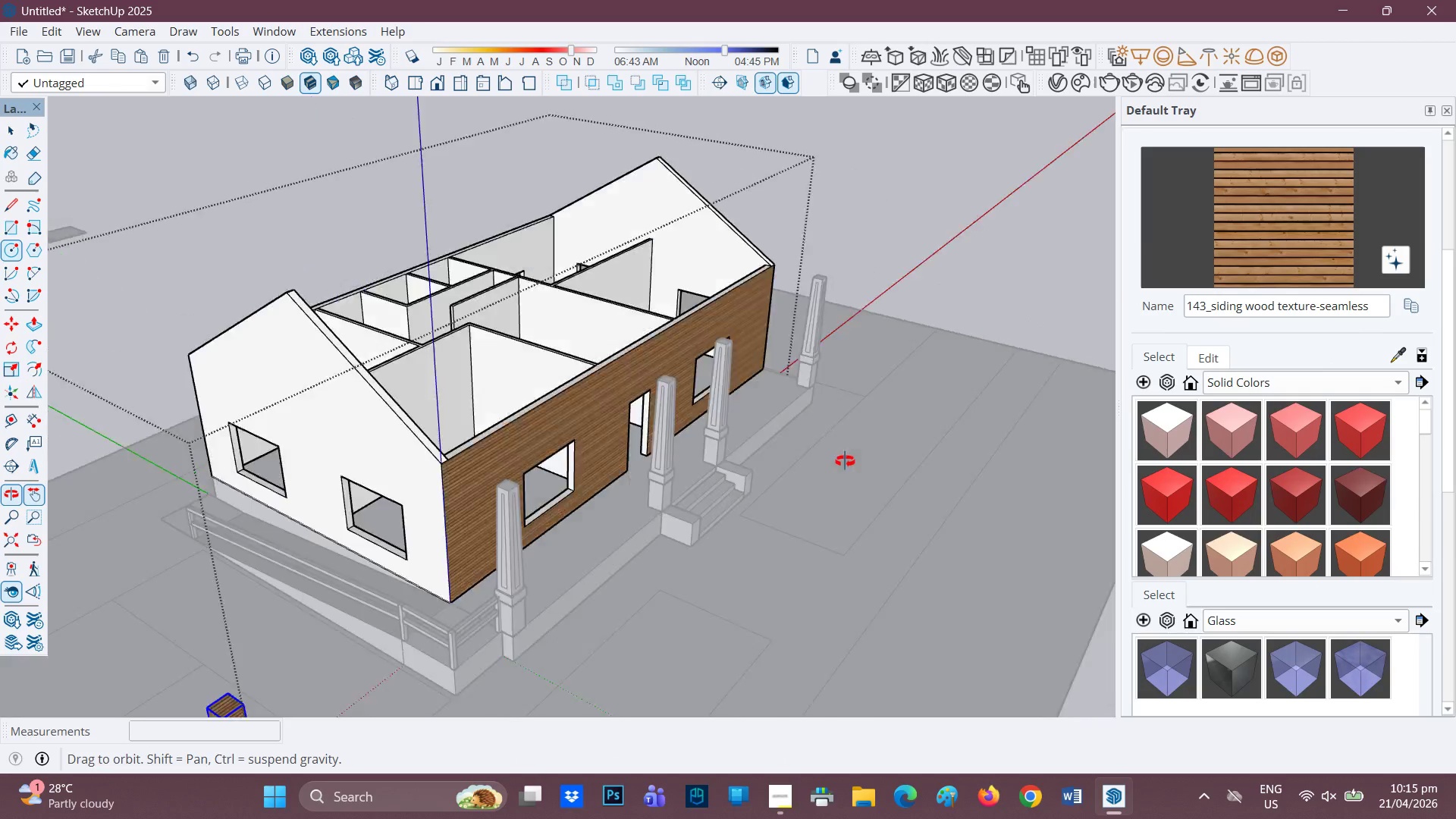 
scroll: coordinate [384, 384], scroll_direction: none, amount: 0.0
 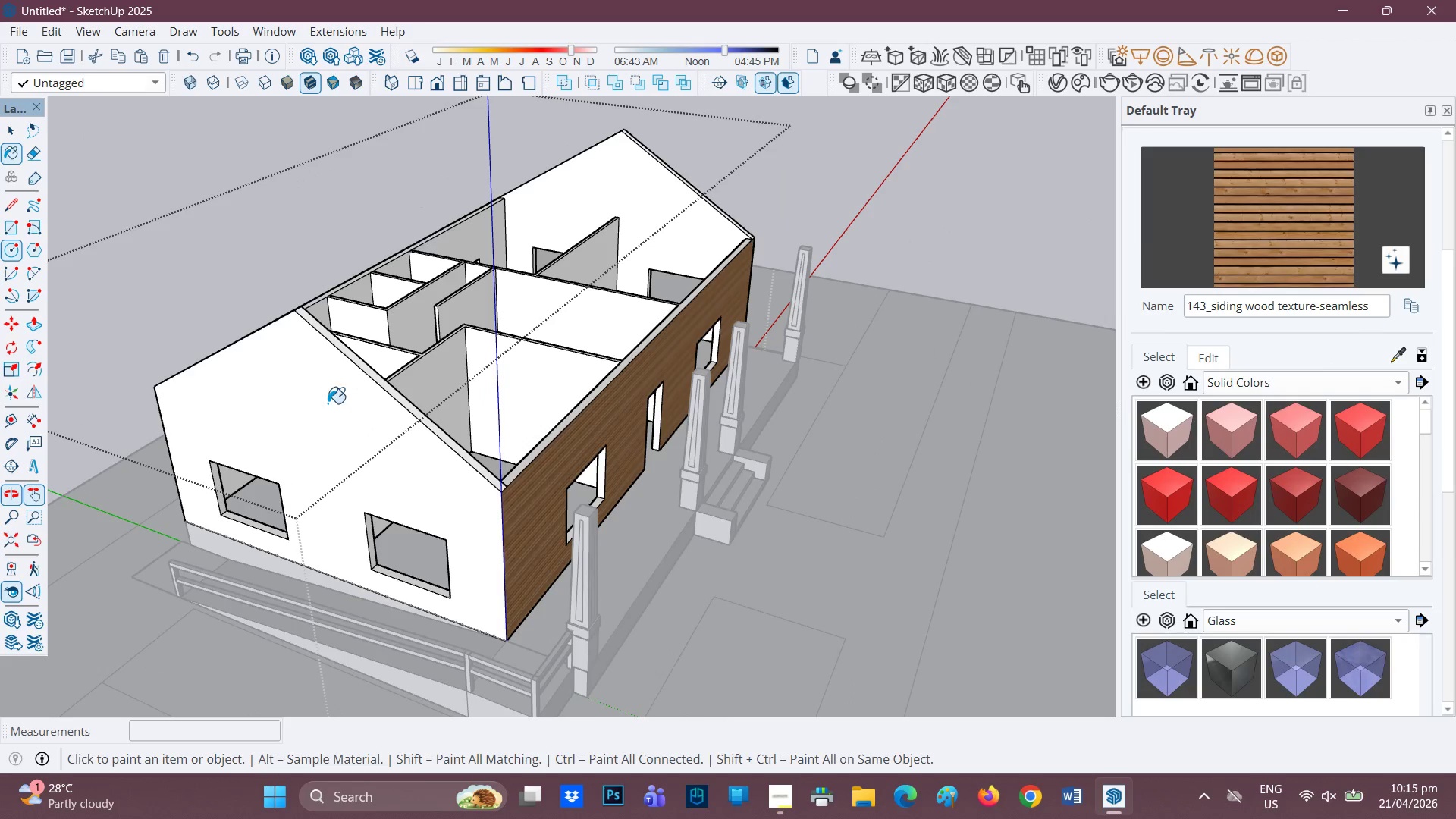 
left_click([338, 400])
 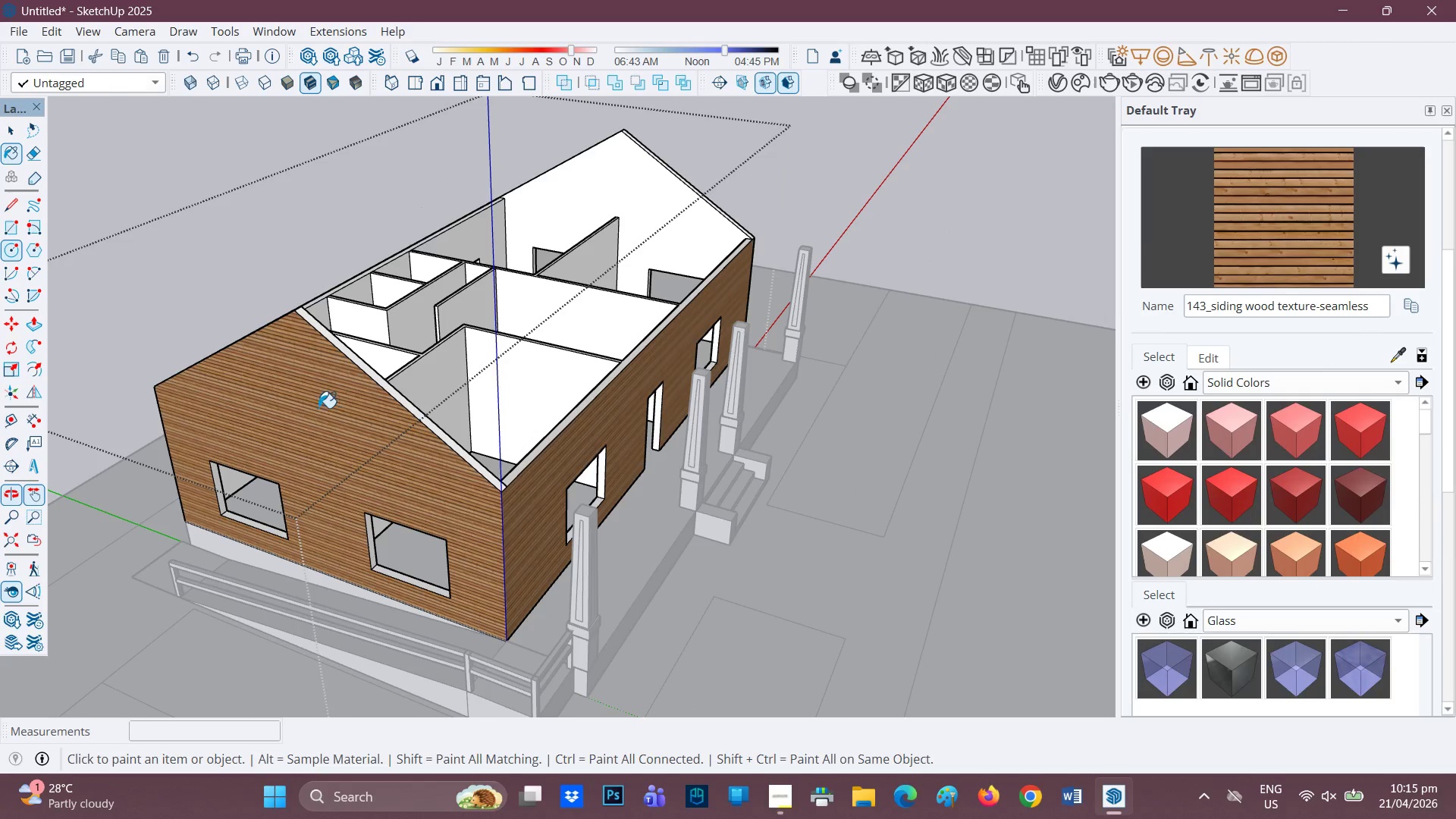 
scroll: coordinate [315, 408], scroll_direction: up, amount: 2.0
 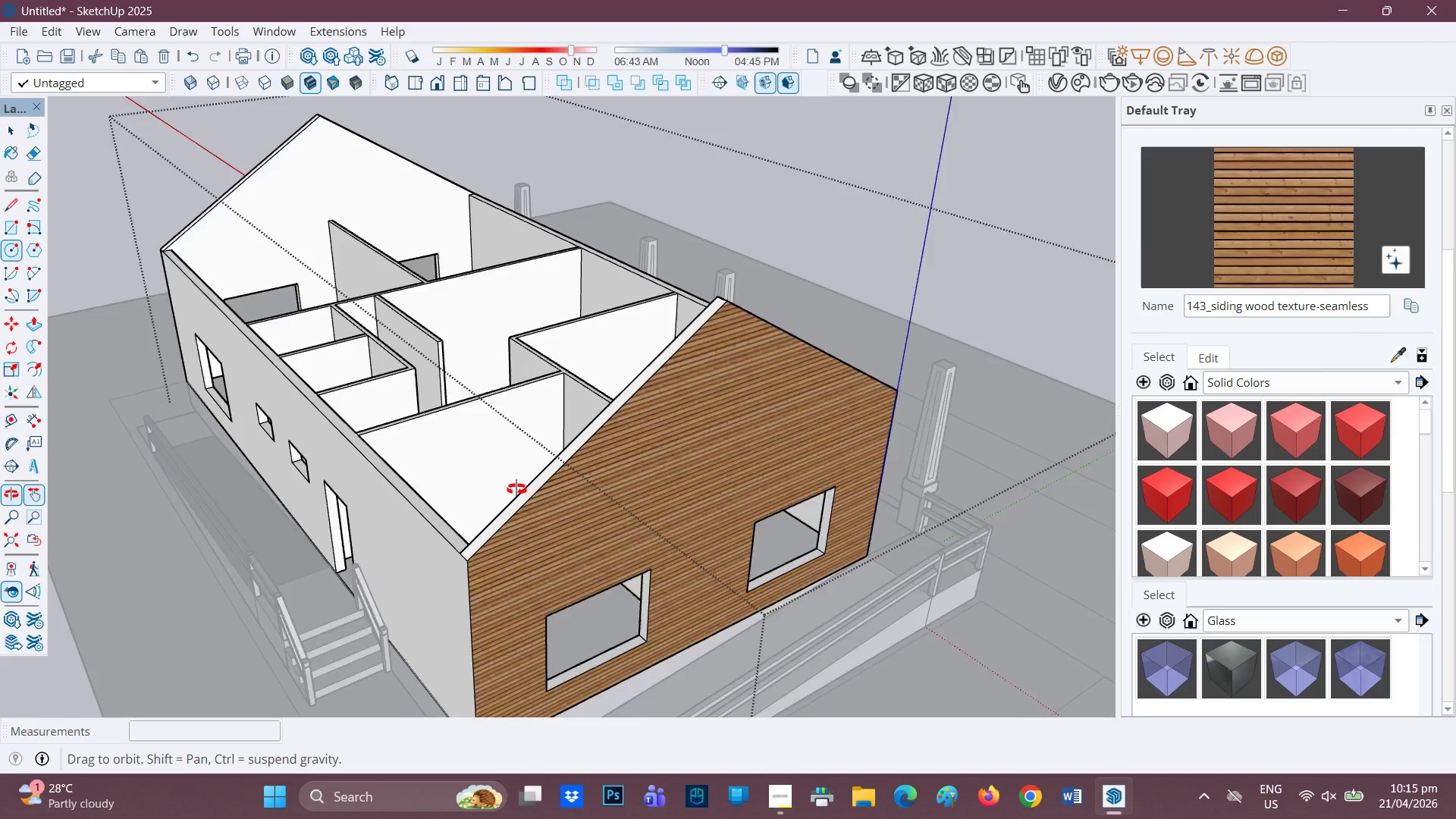 
left_click([613, 427])
 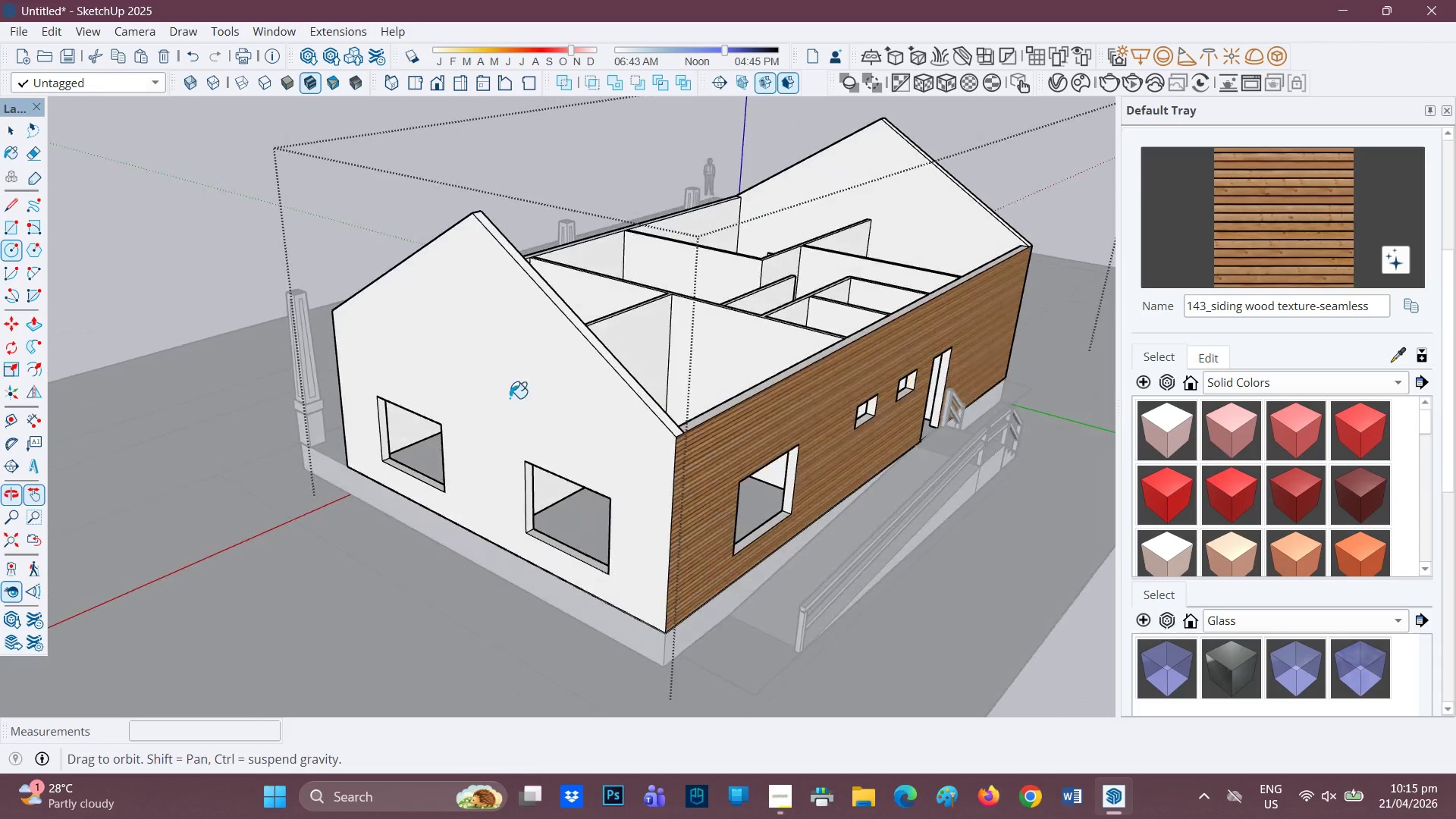 
left_click([472, 365])
 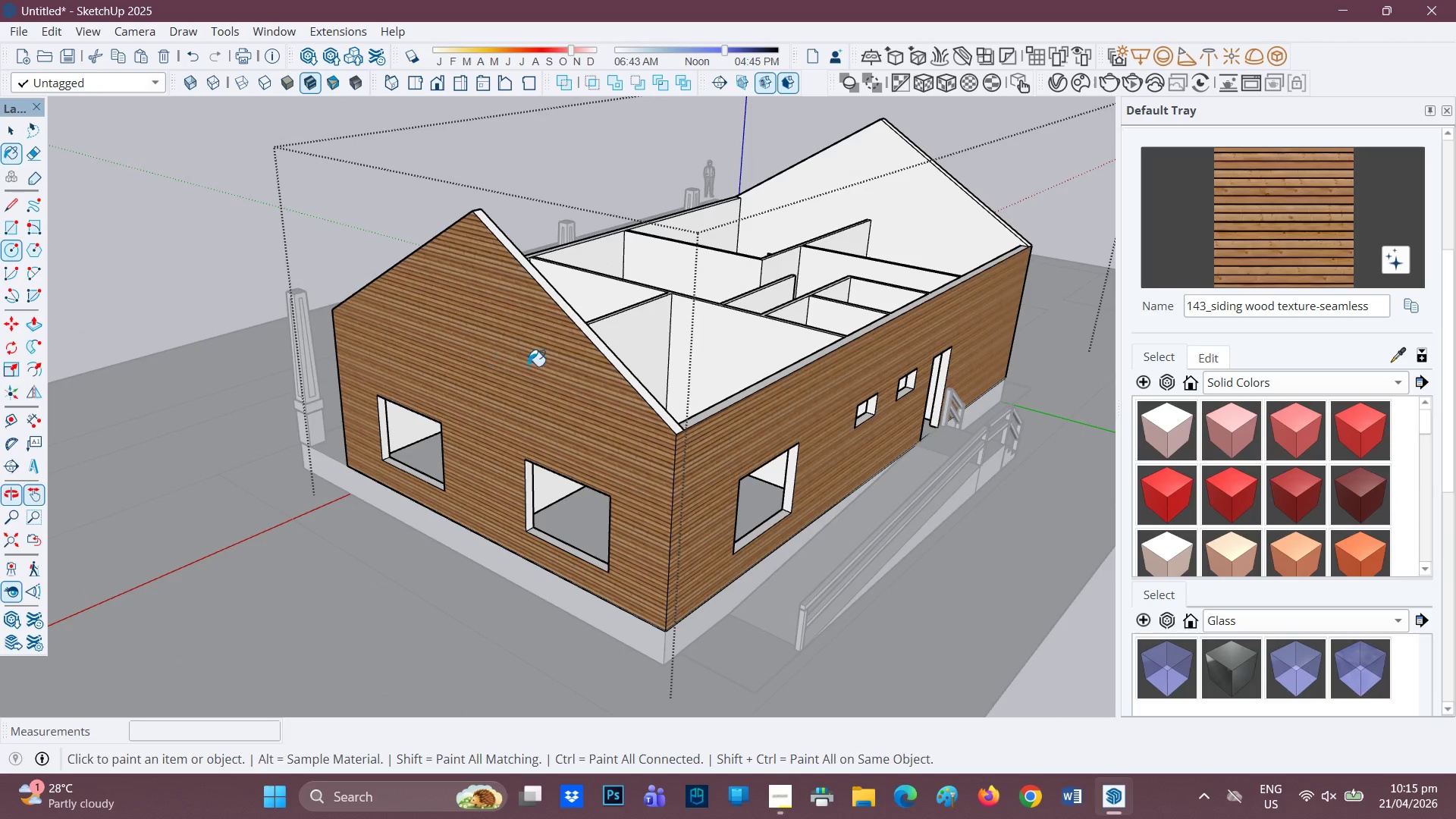 
scroll: coordinate [552, 368], scroll_direction: none, amount: 0.0
 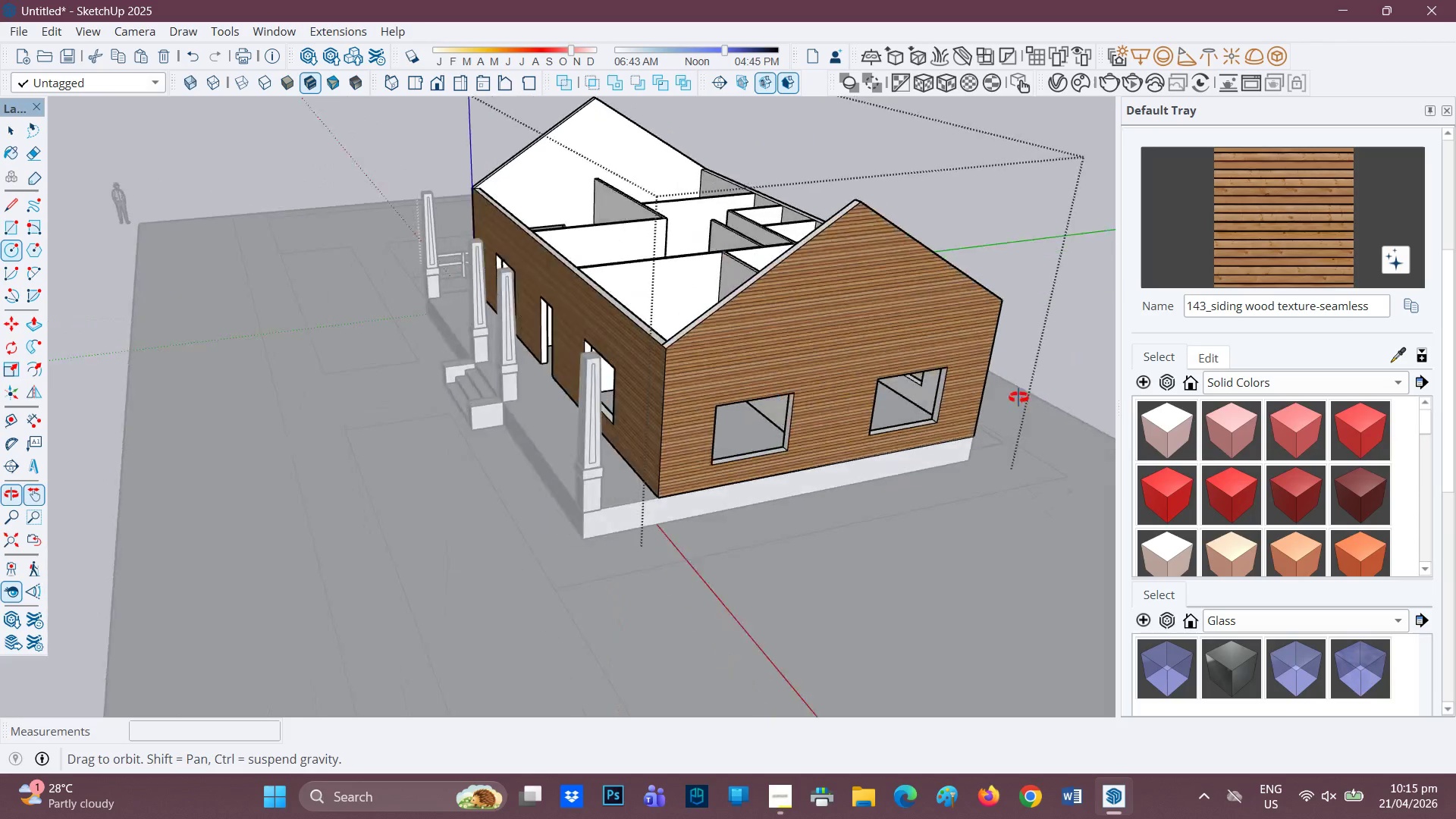 
scroll: coordinate [764, 375], scroll_direction: up, amount: 4.0
 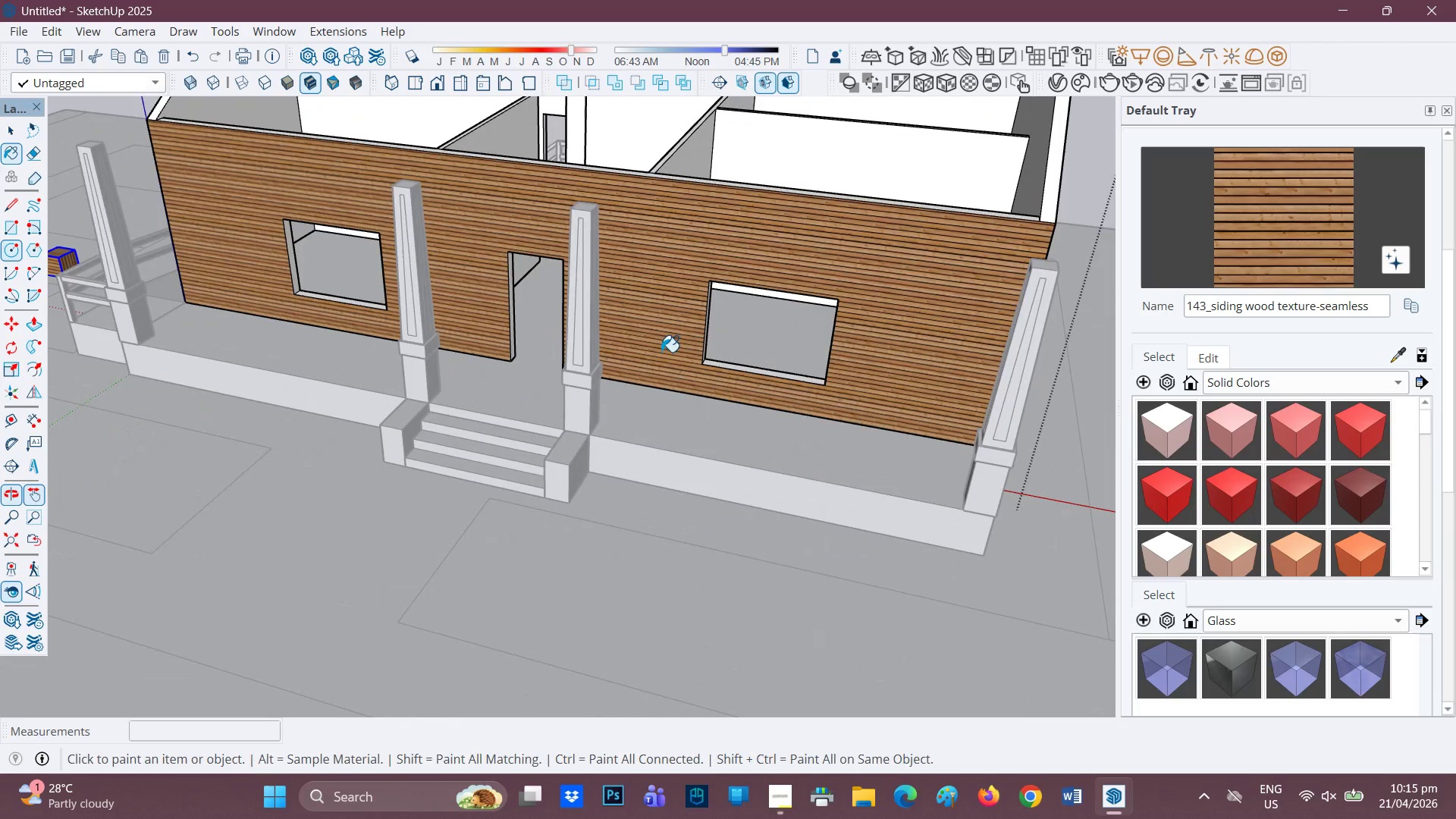 
key(H)
 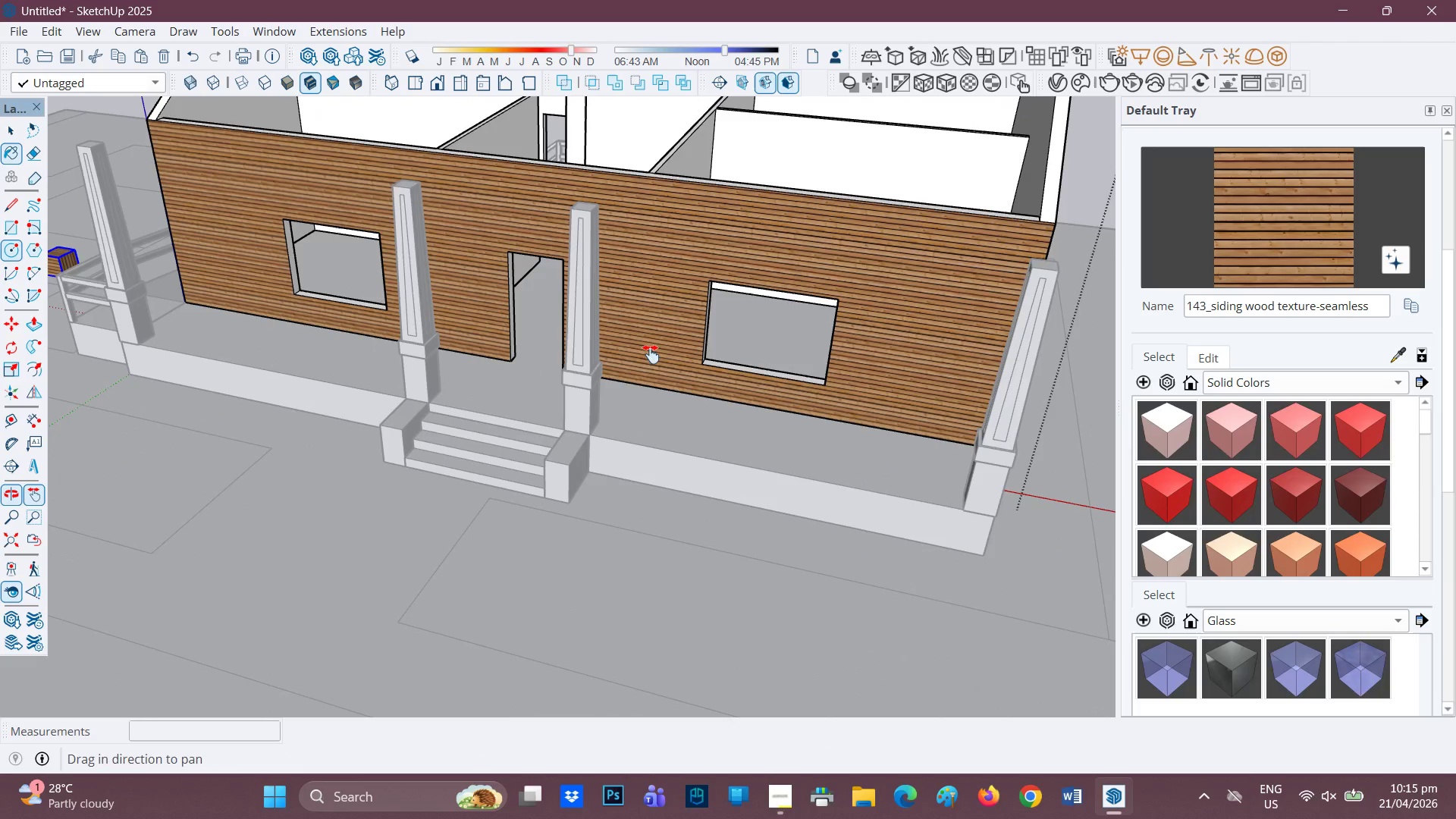 
left_click_drag(start_coordinate=[651, 354], to_coordinate=[512, 444])
 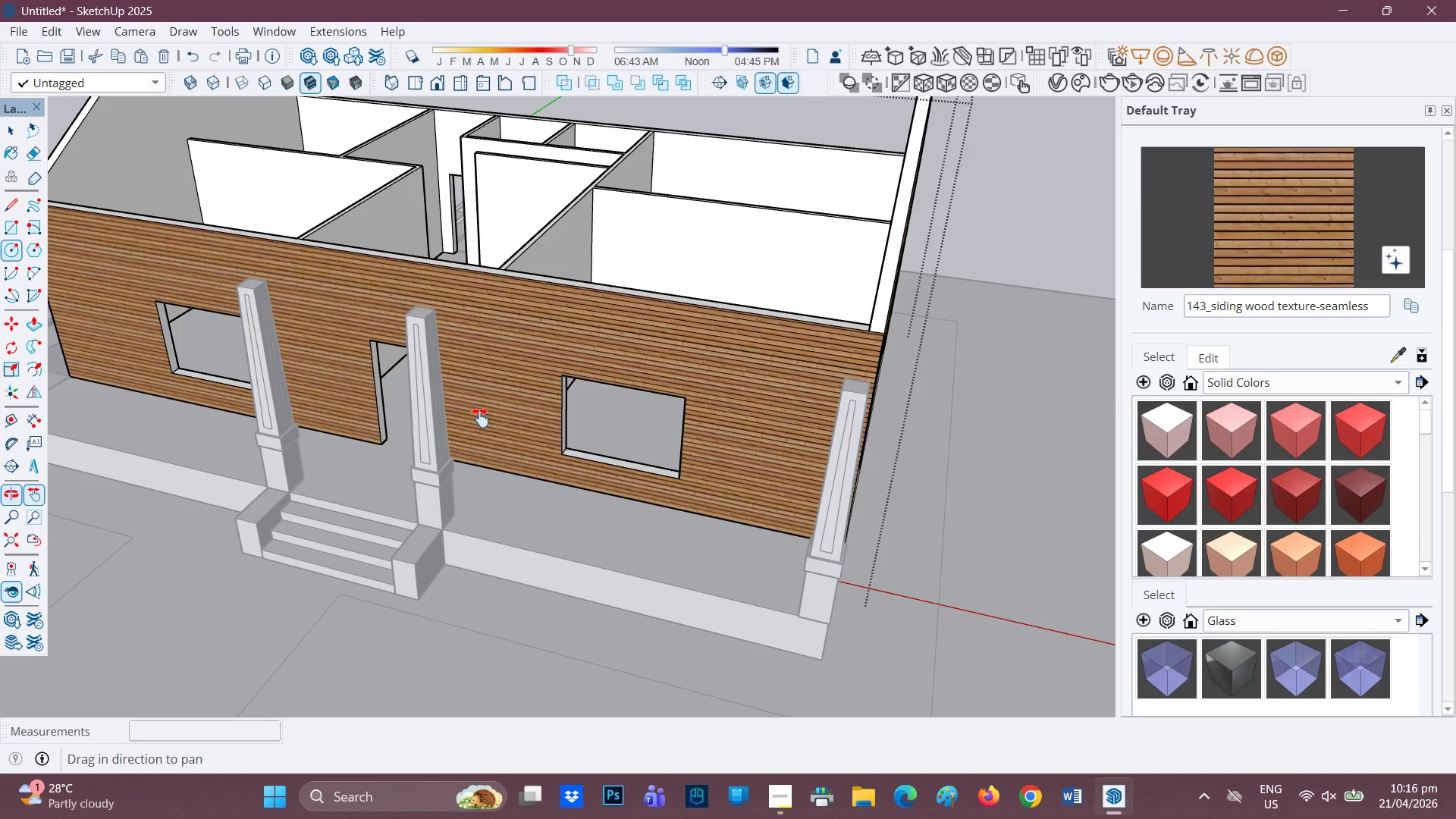 
wait(26.77)
 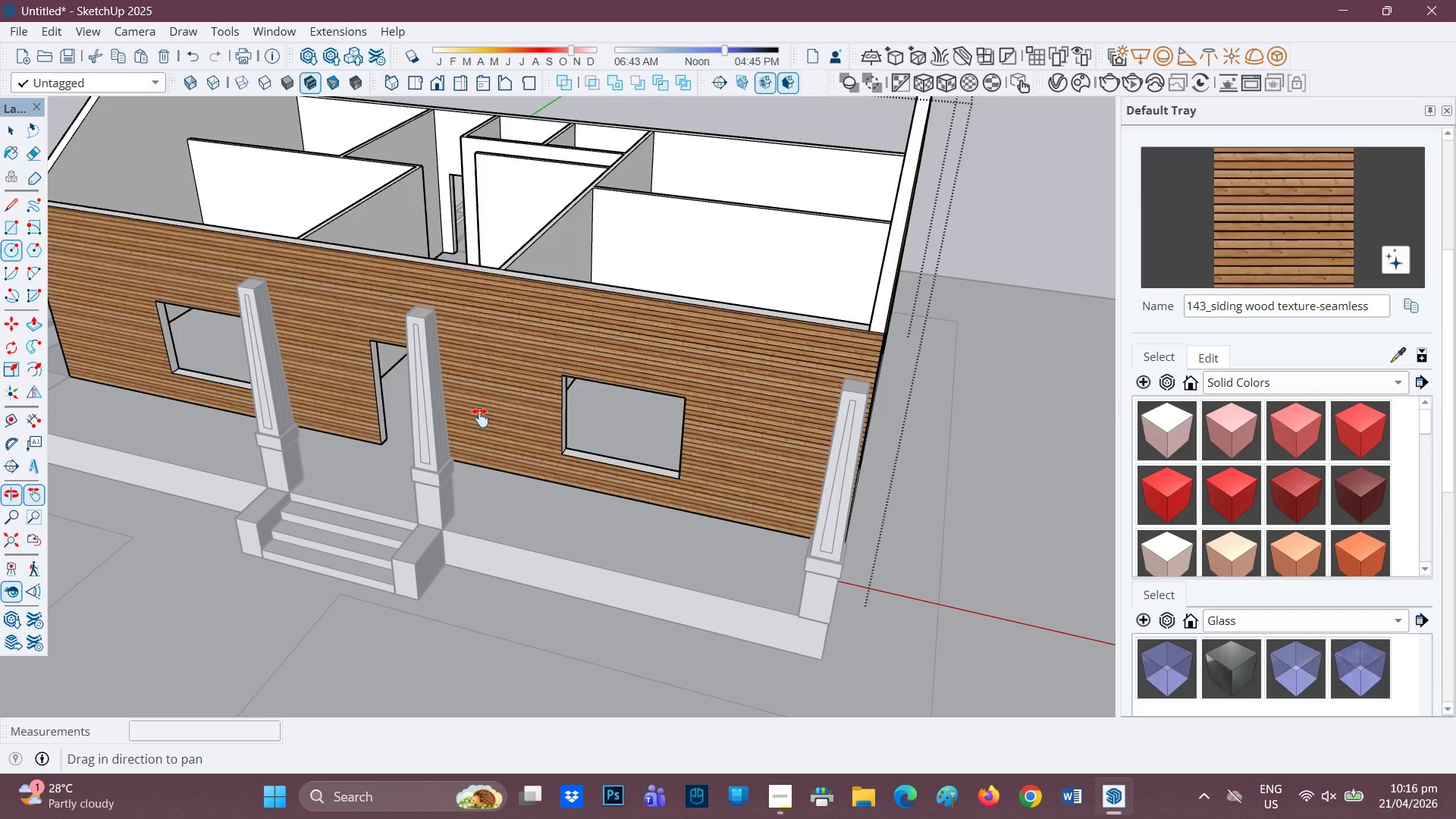 
mouse_move([265, 126])
 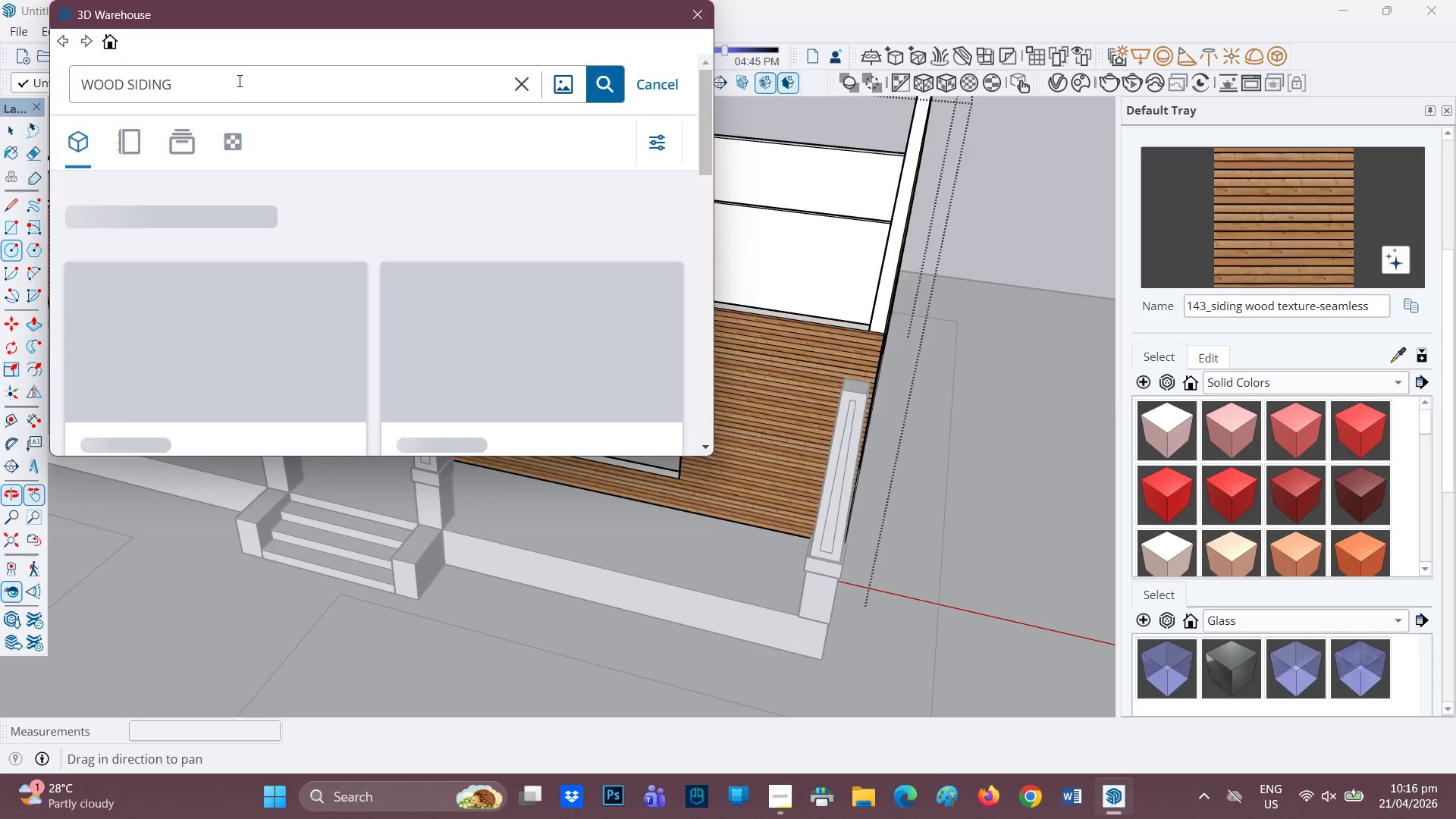 
left_click_drag(start_coordinate=[237, 83], to_coordinate=[24, 80])
 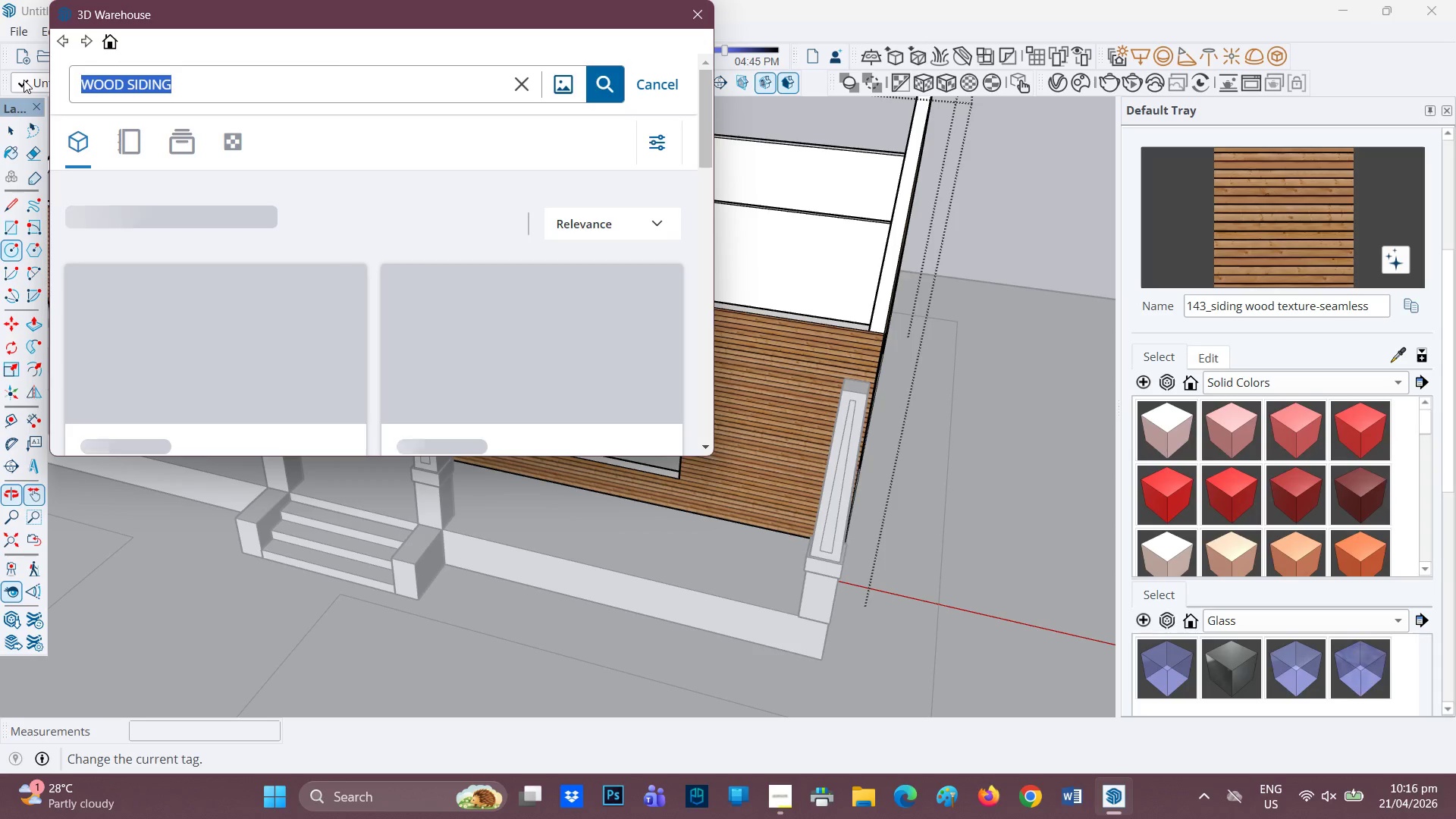 
type(EVERGREEN)
 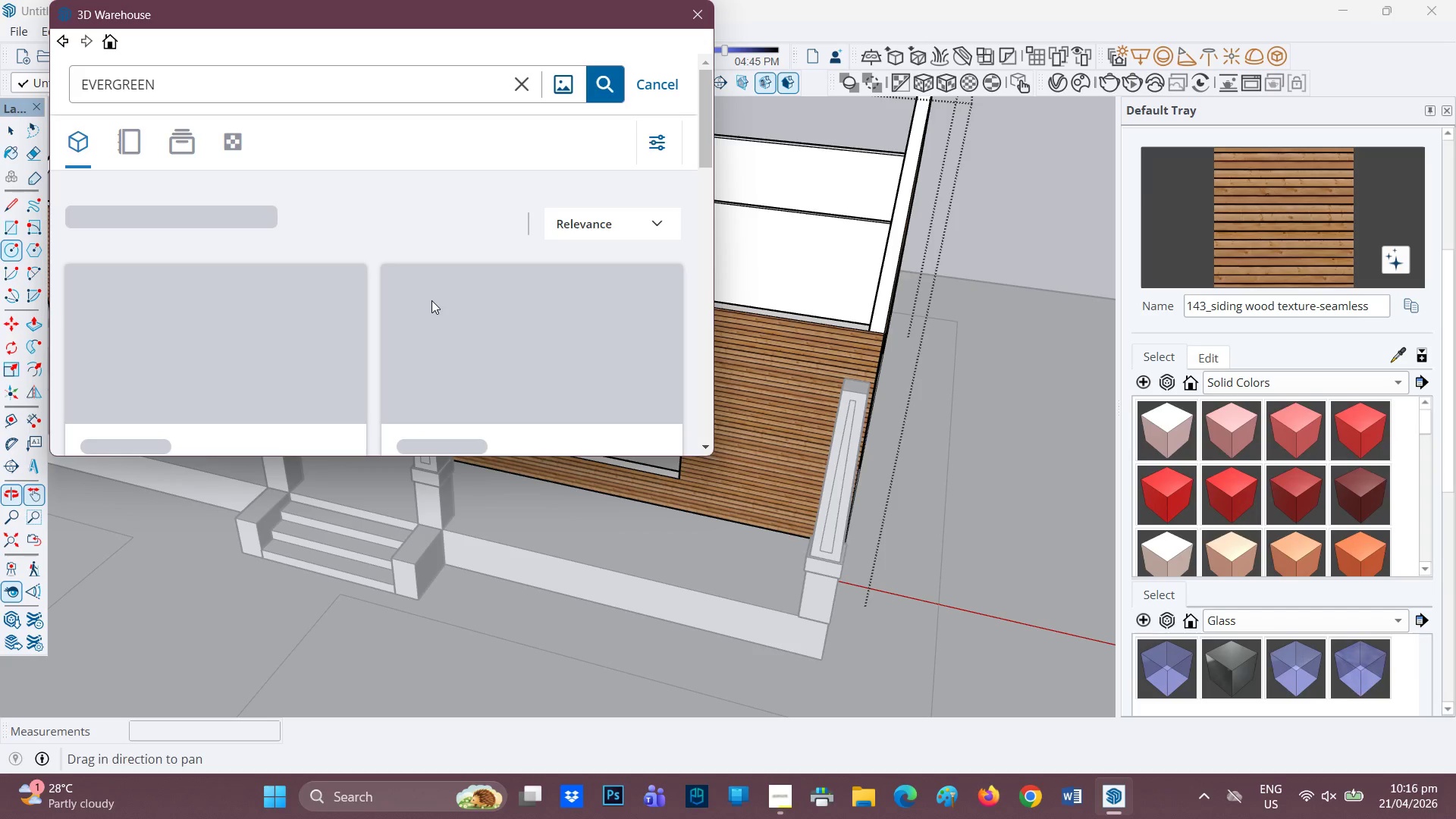 
wait(24.55)
 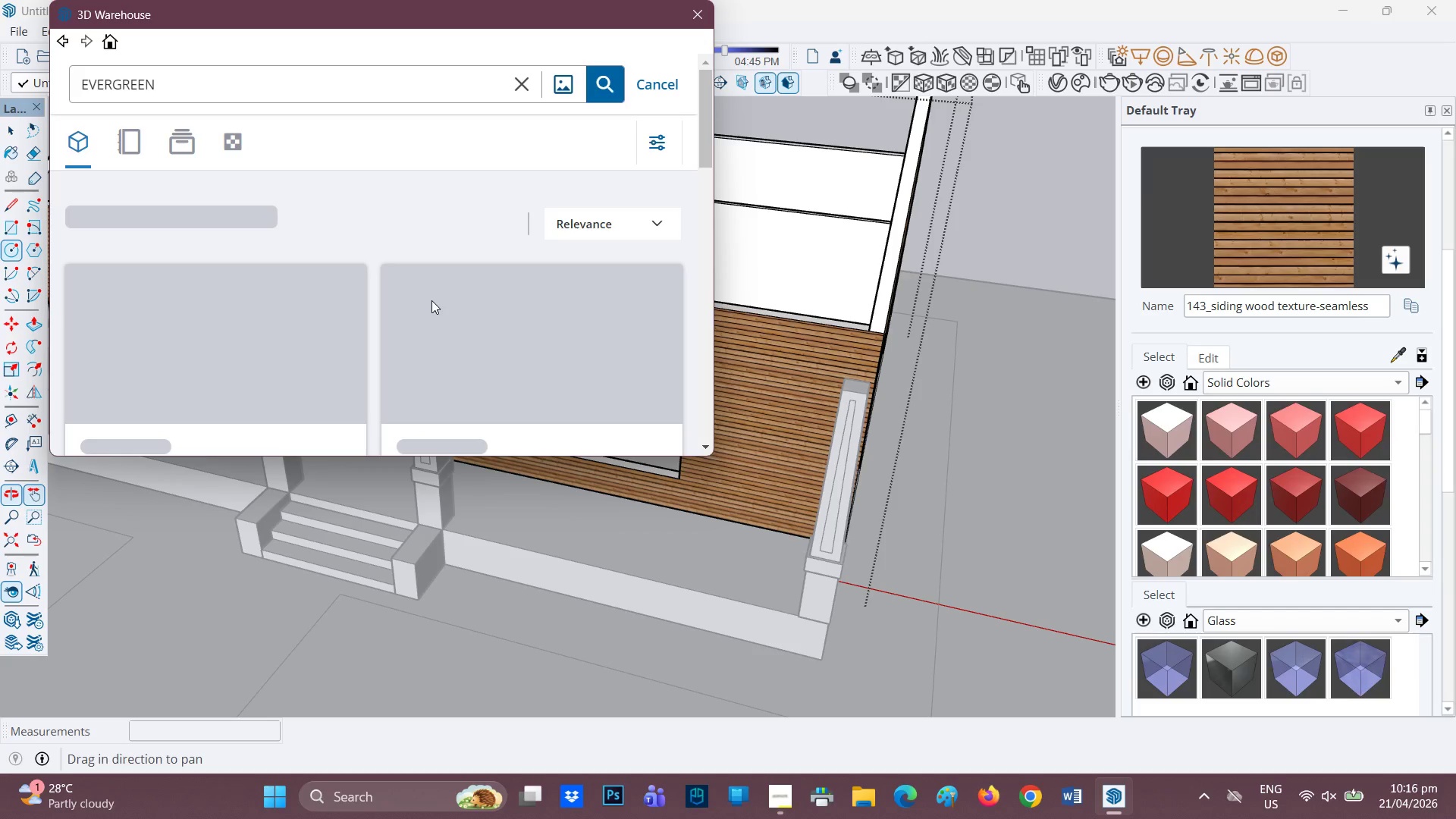 
left_click([604, 93])
 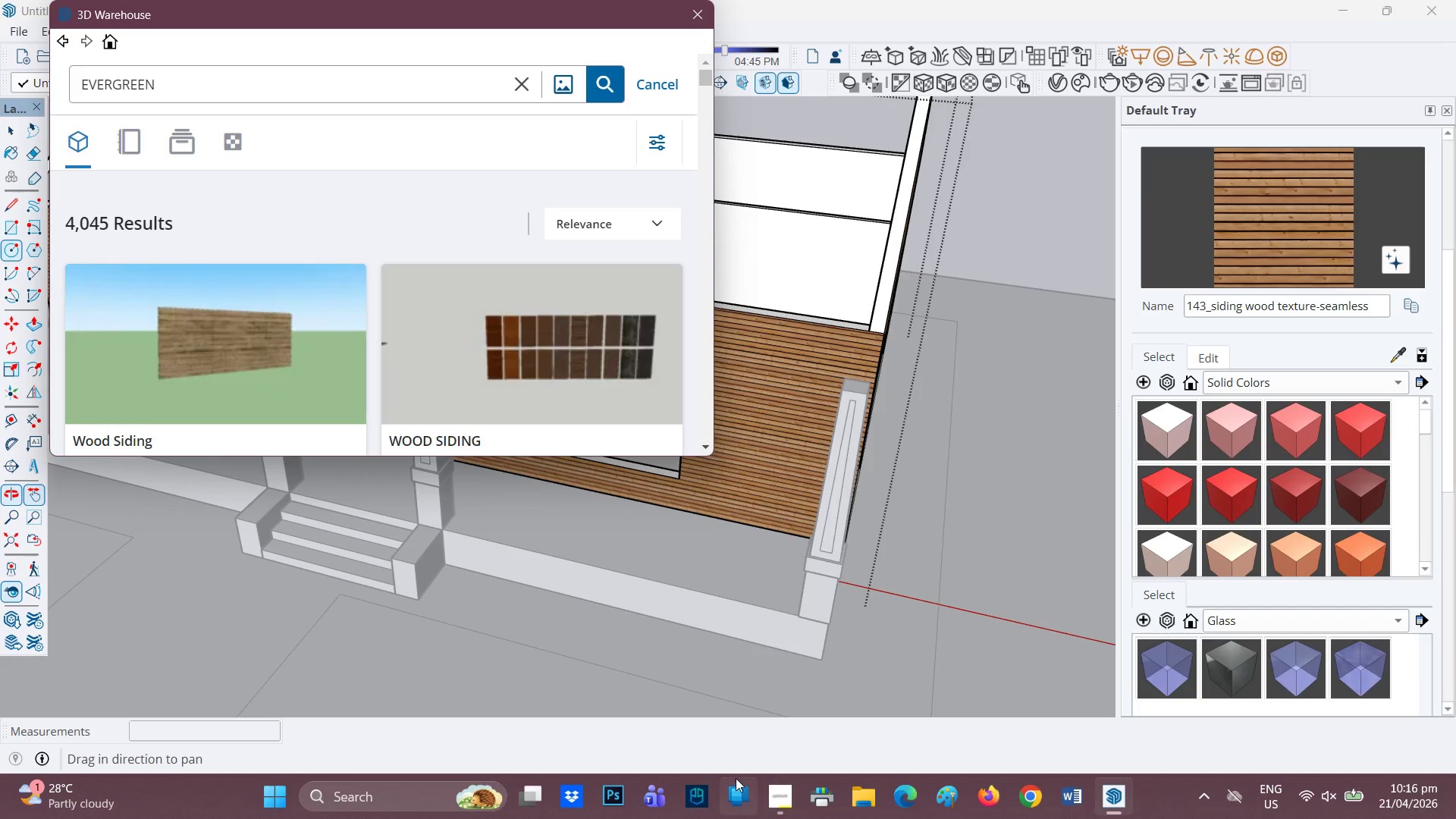 
left_click([784, 790])